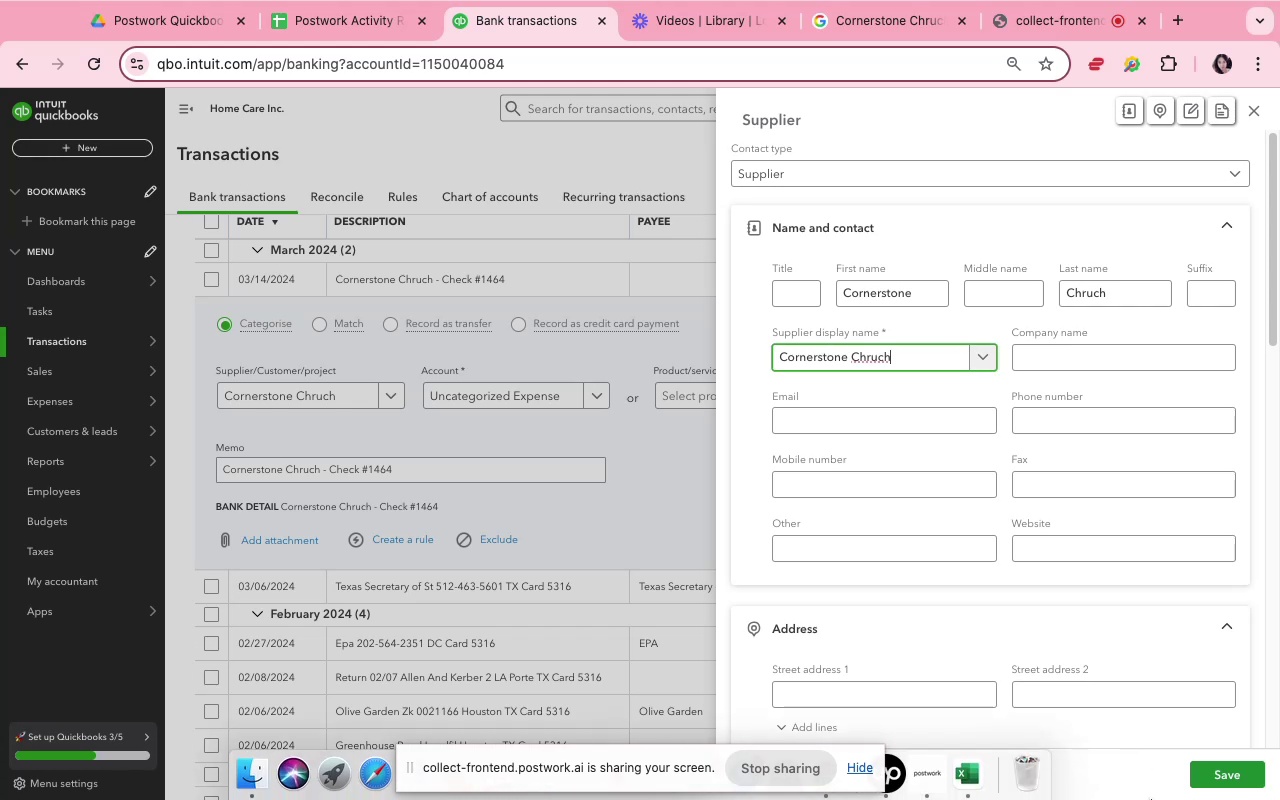 
left_click([1215, 781])
 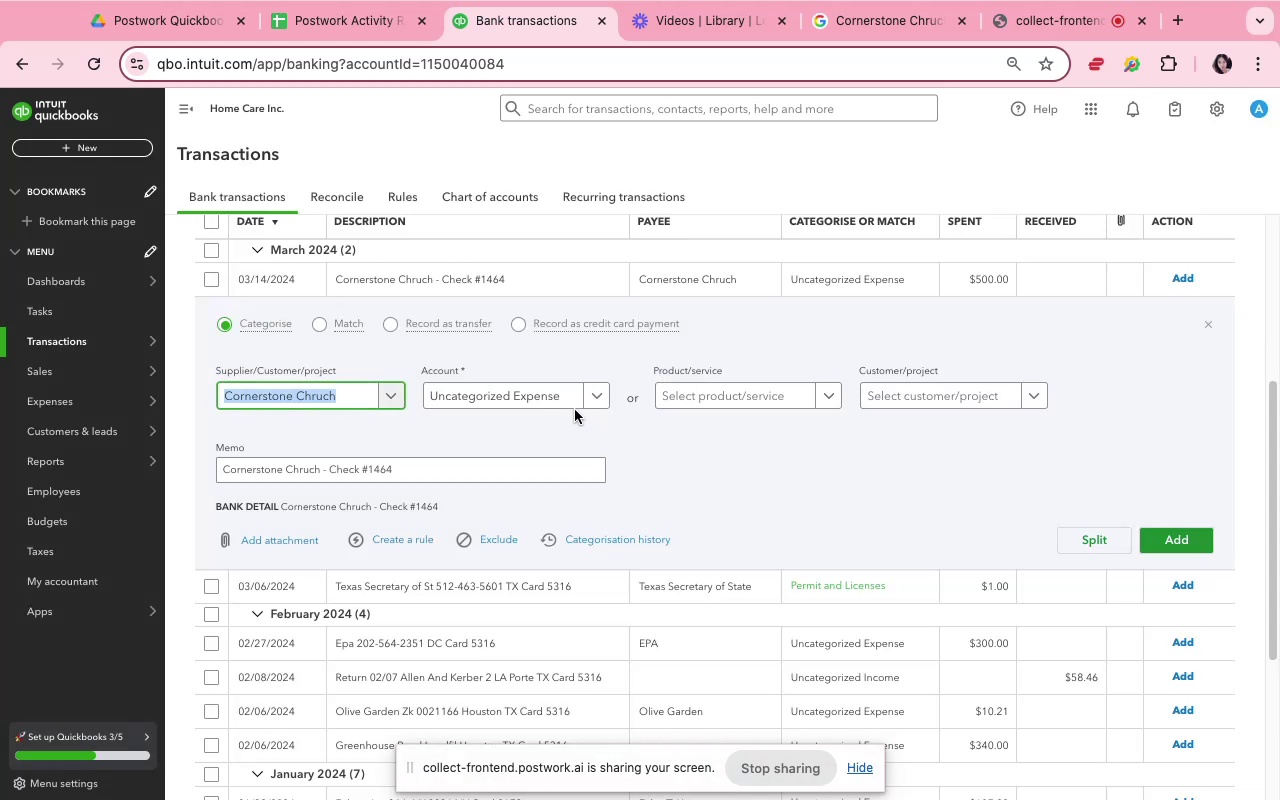 
left_click([560, 396])
 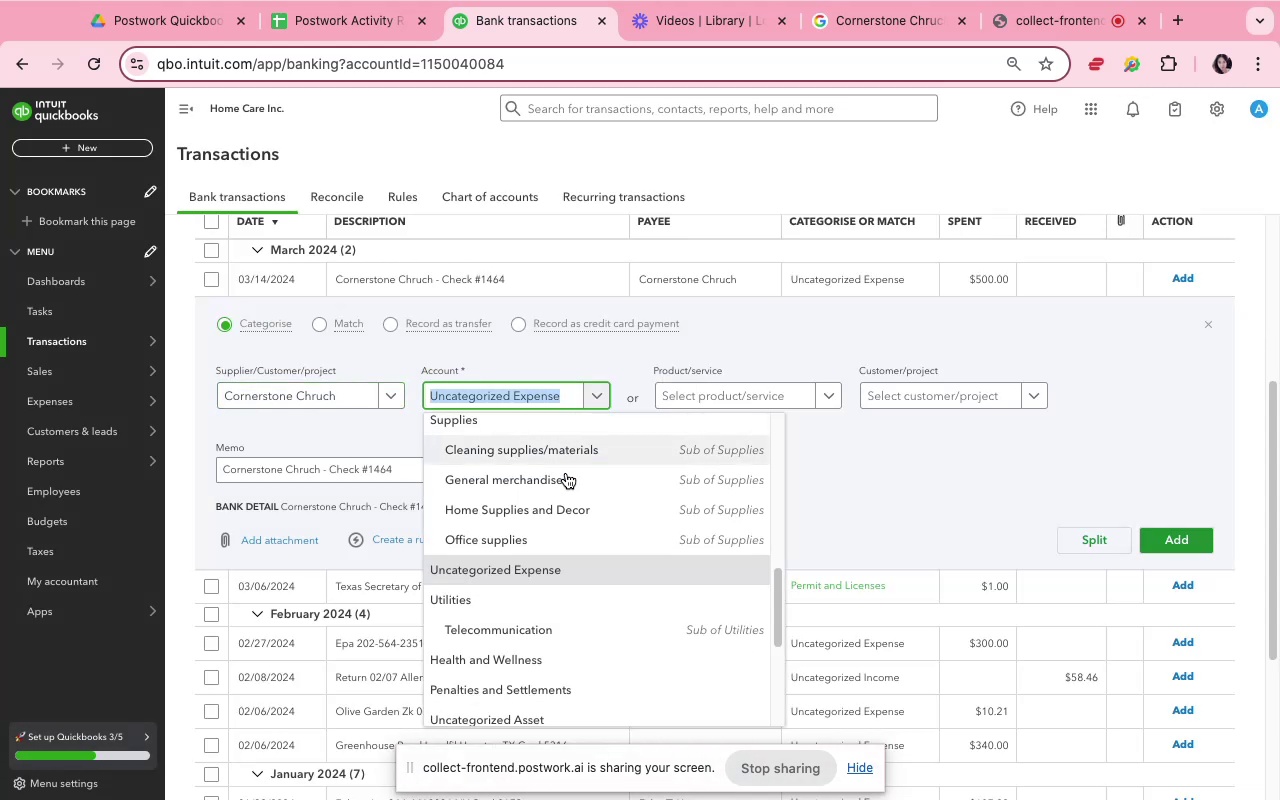 
scroll: coordinate [621, 596], scroll_direction: down, amount: 5.0
 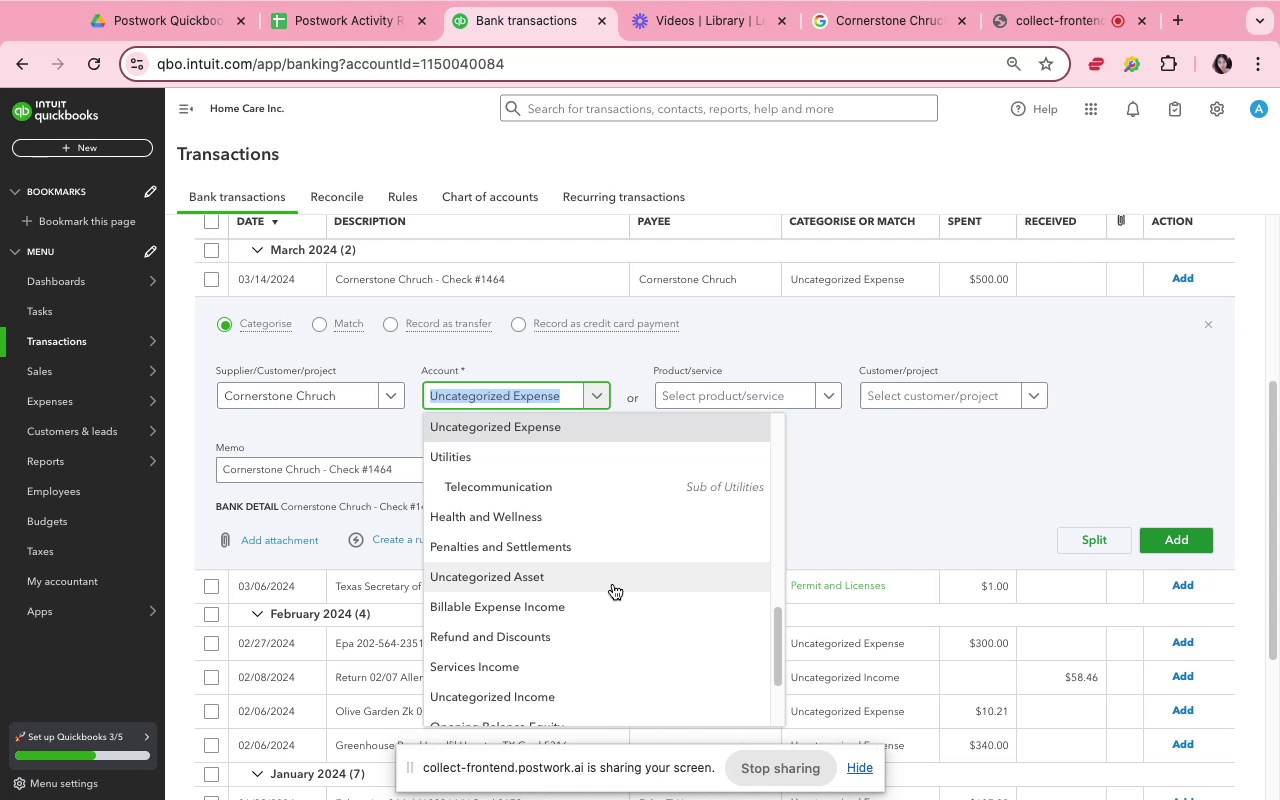 
wait(8.65)
 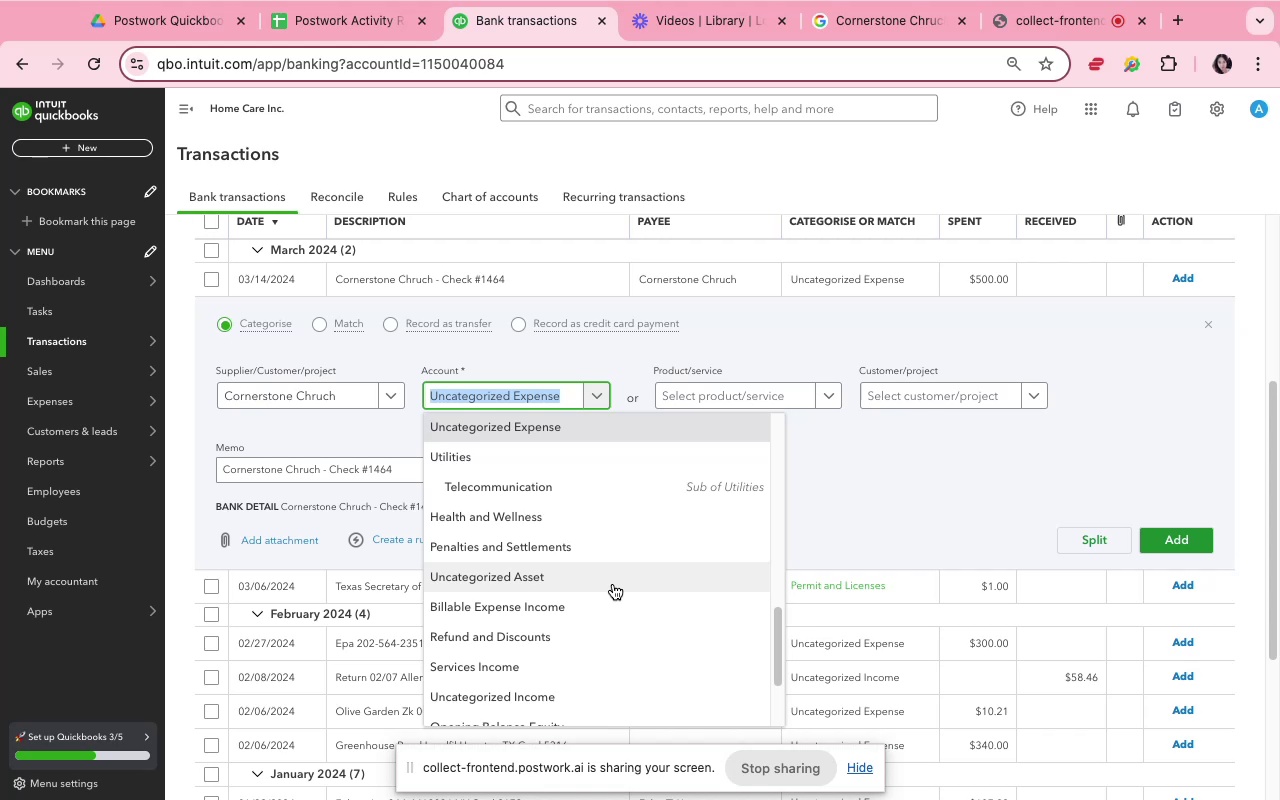 
scroll: coordinate [616, 590], scroll_direction: down, amount: 17.0
 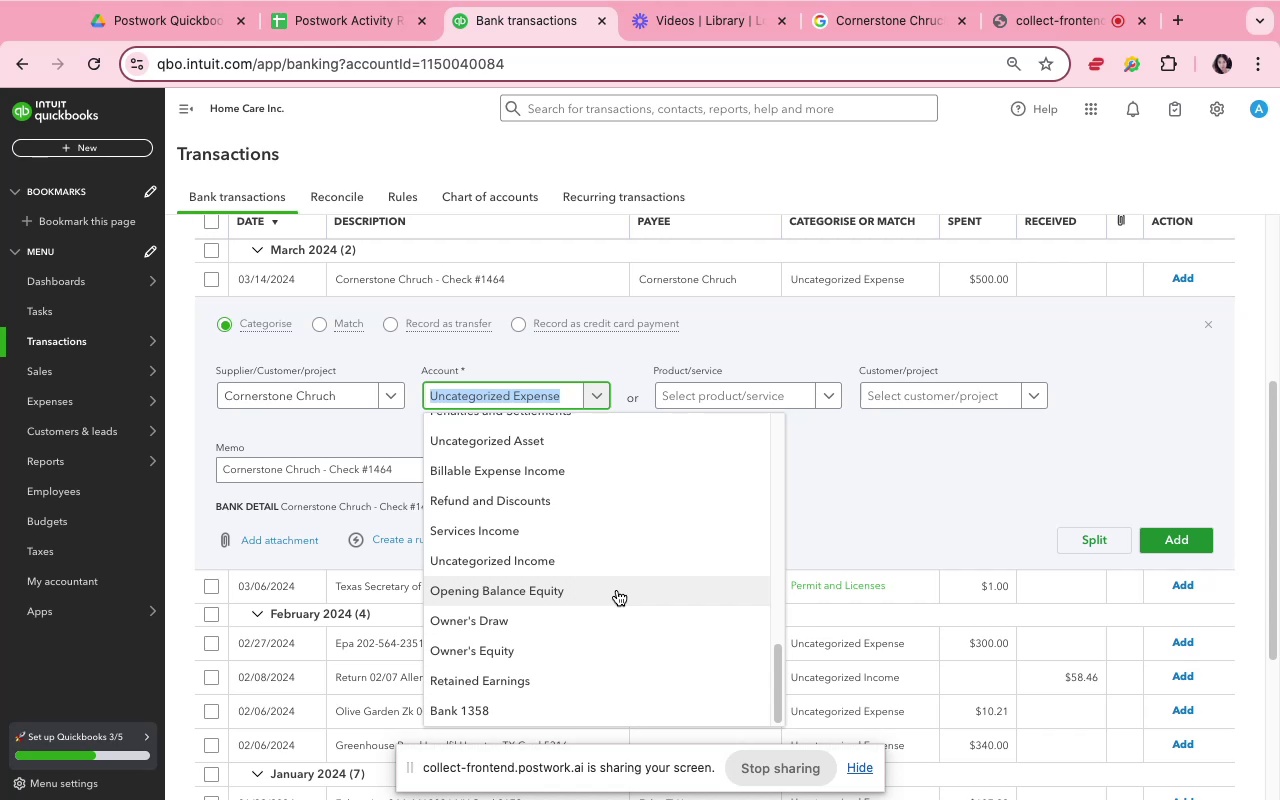 
scroll: coordinate [617, 590], scroll_direction: up, amount: 12.0
 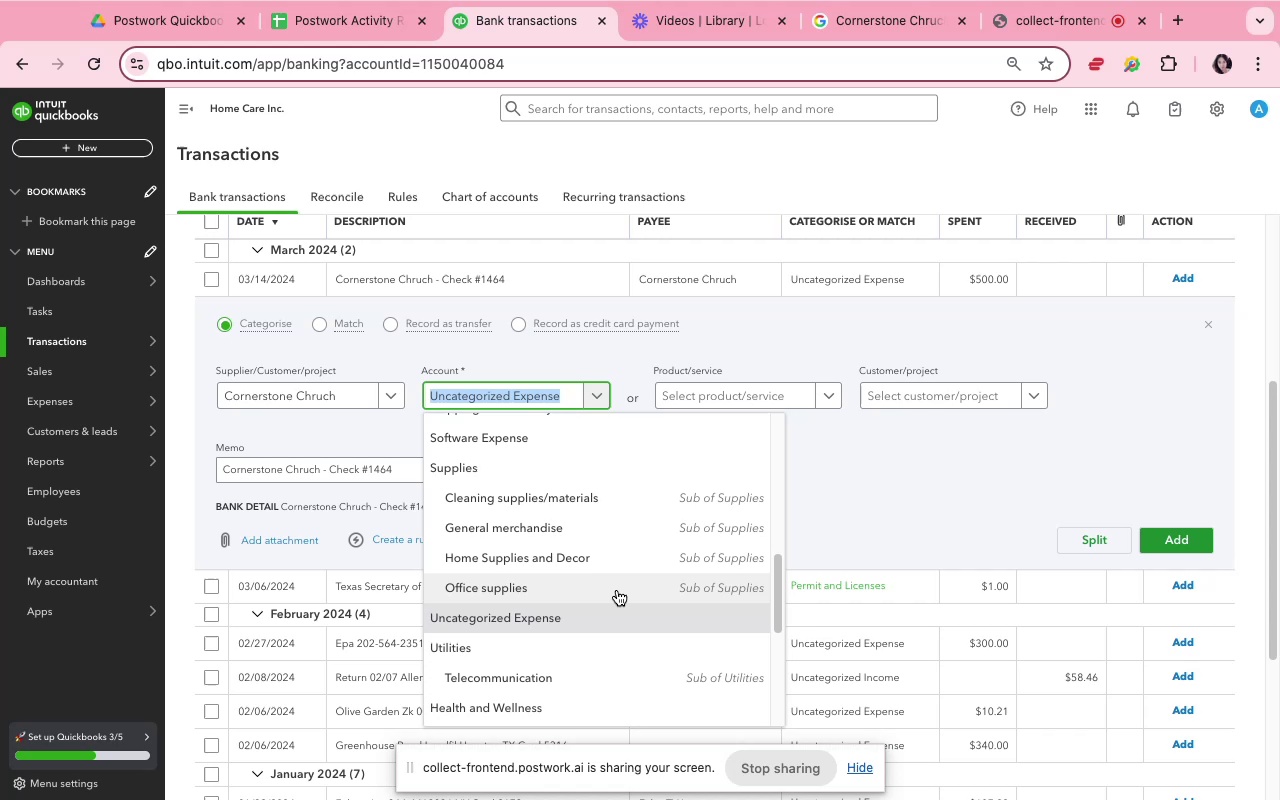 
wait(6.63)
 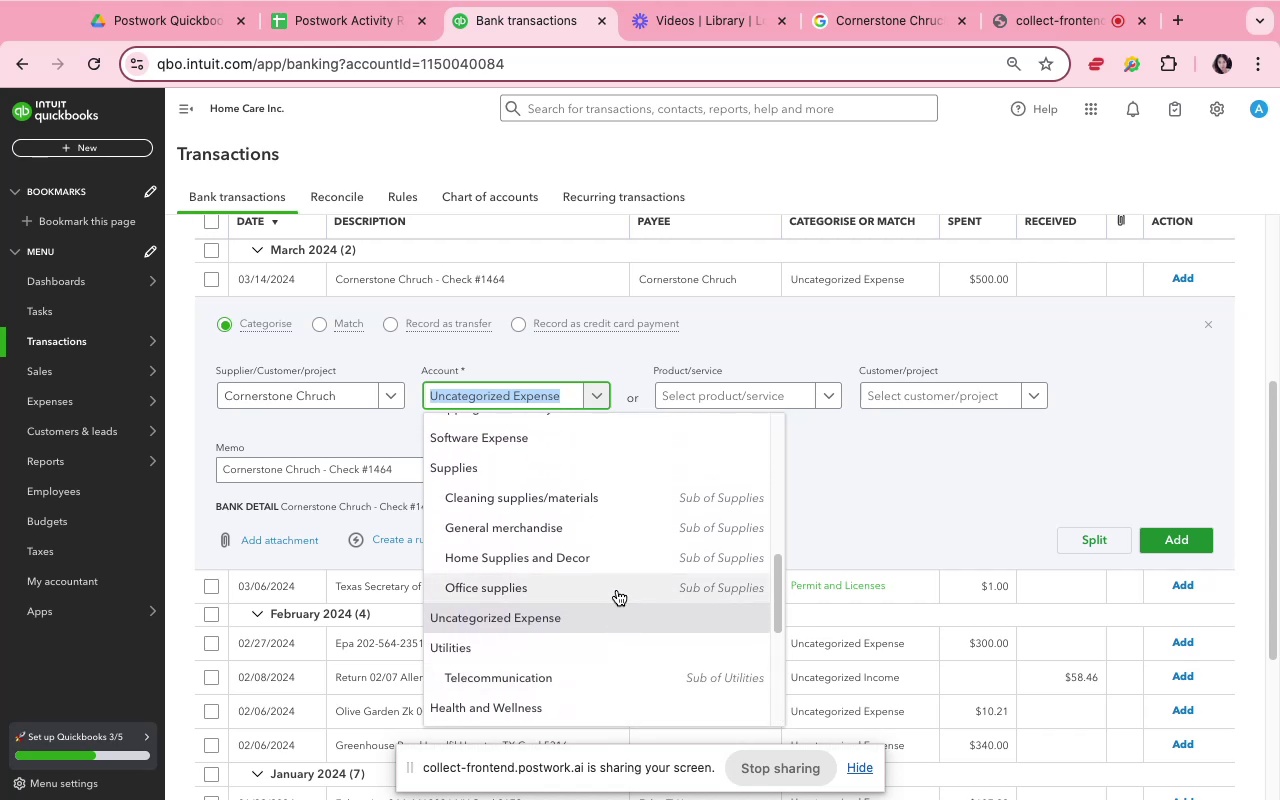 
scroll: coordinate [617, 590], scroll_direction: up, amount: 14.0
 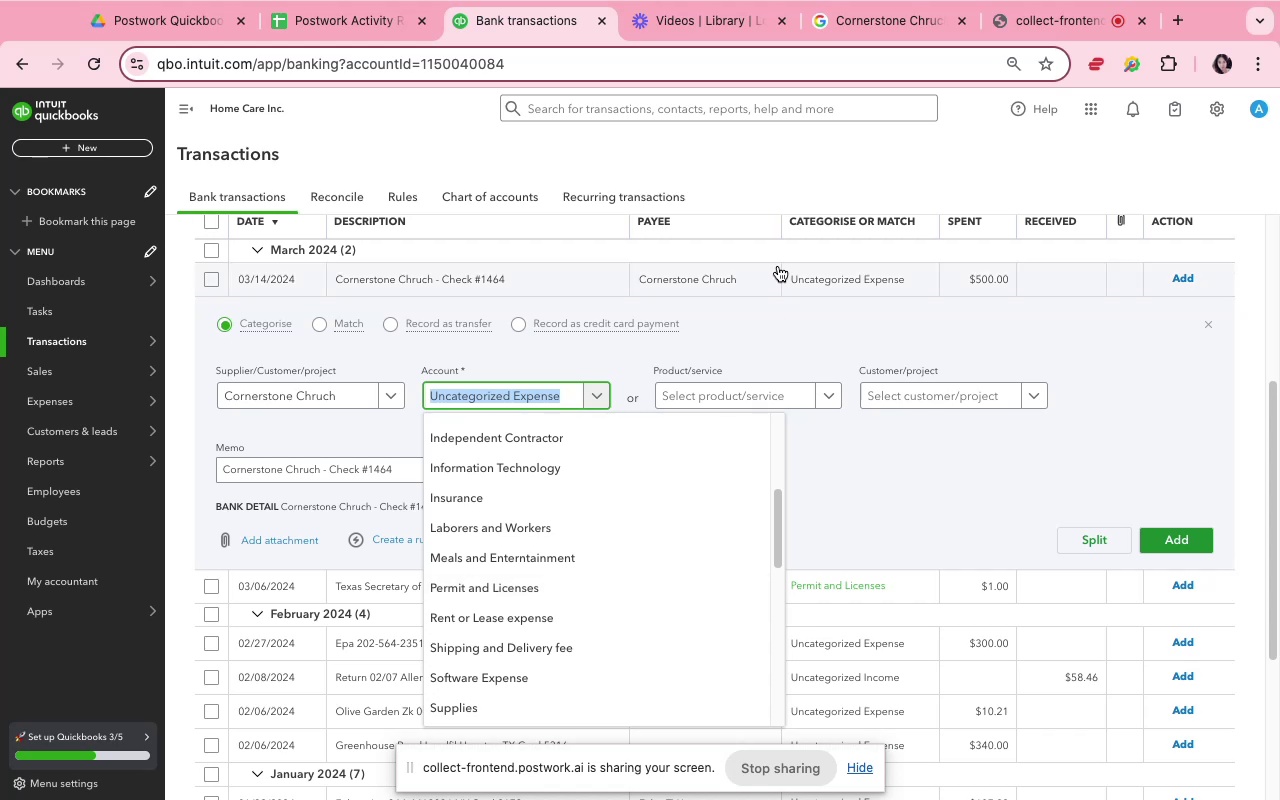 
left_click([833, 34])
 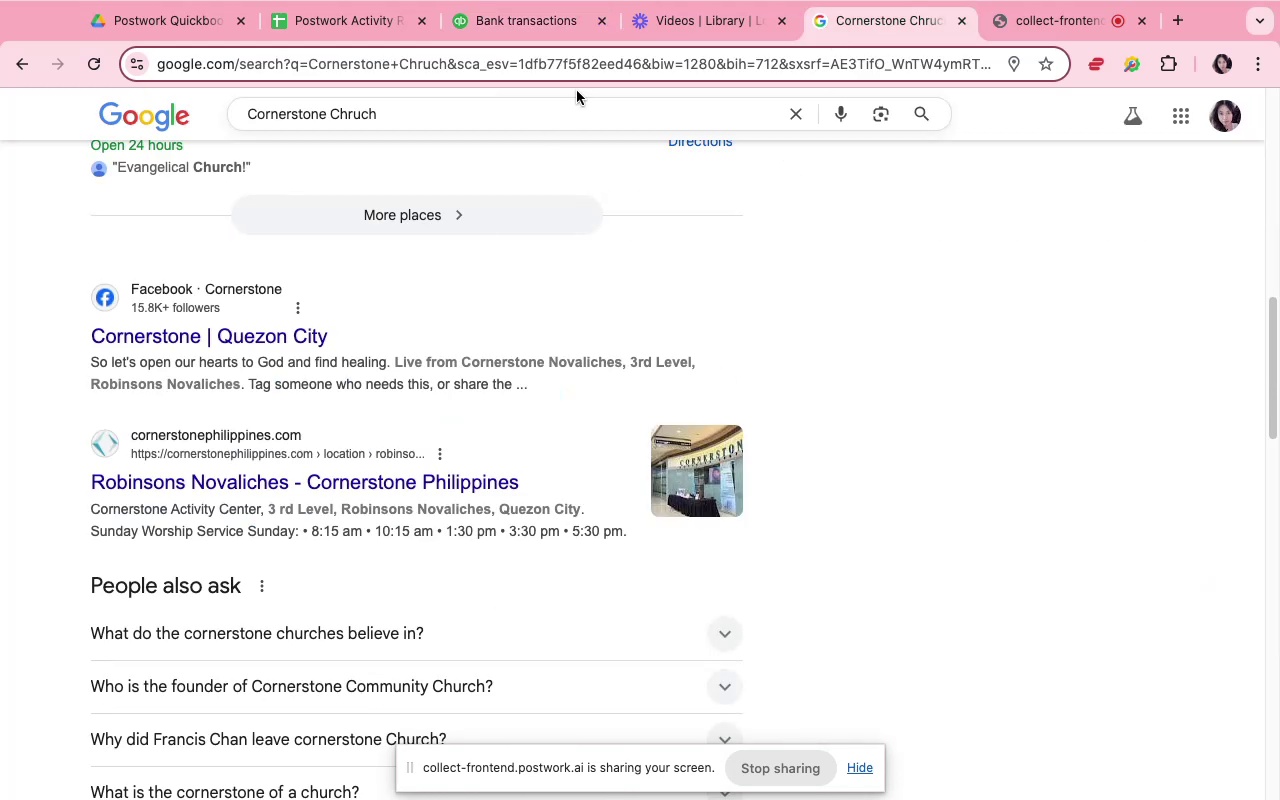 
left_click([572, 111])
 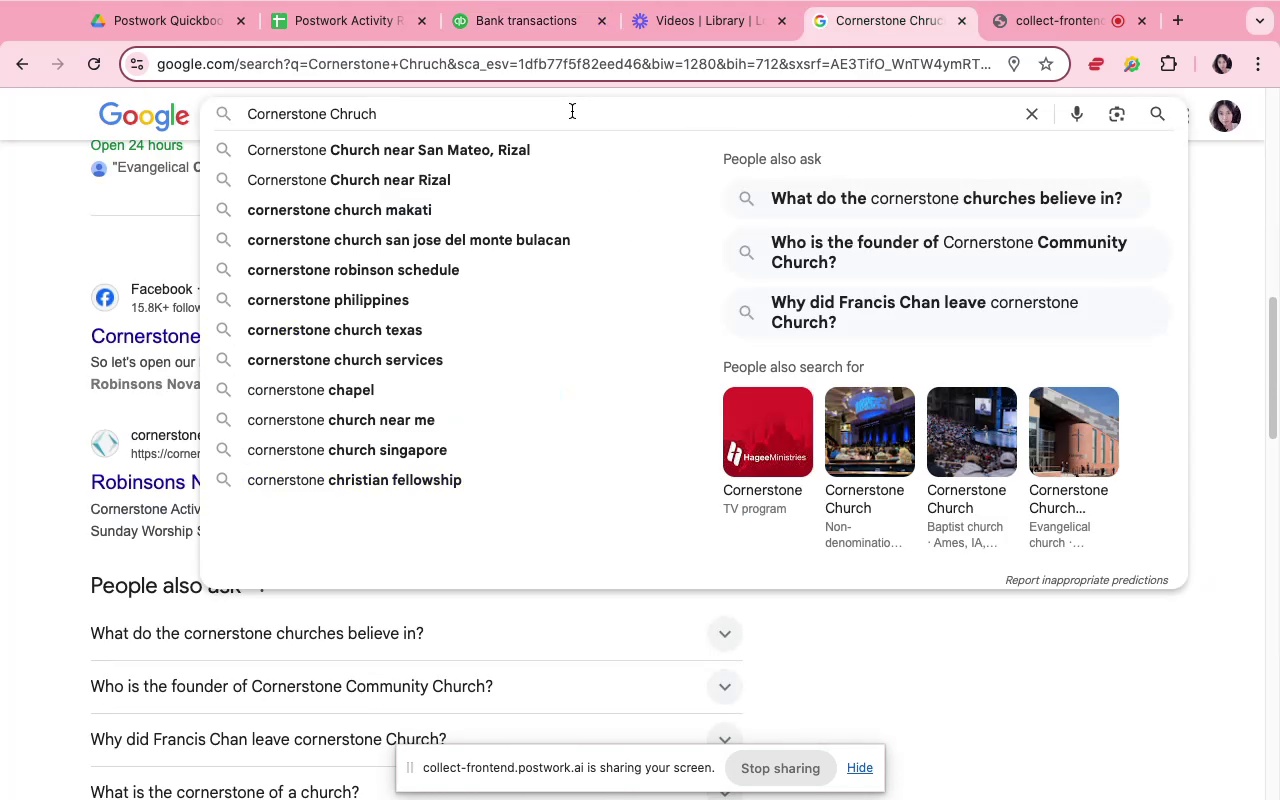 
type( tx)
 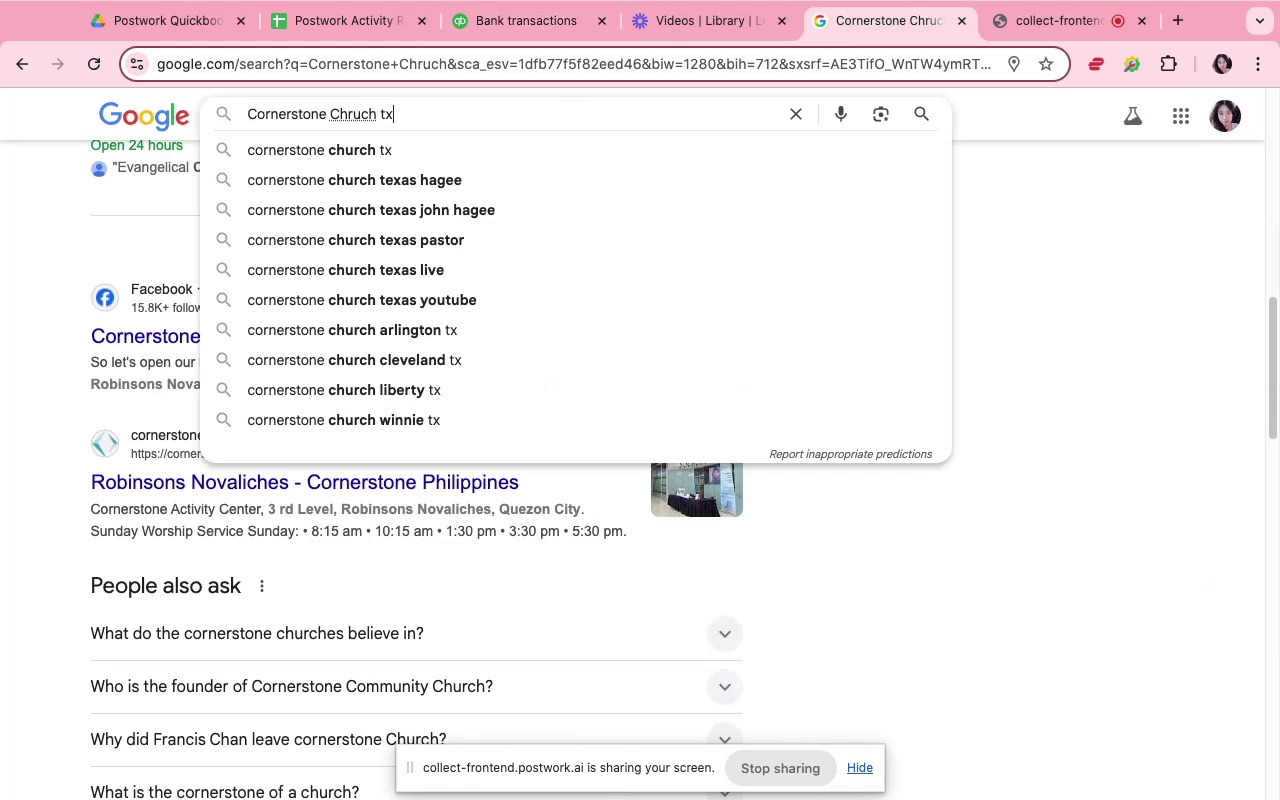 
key(Enter)
 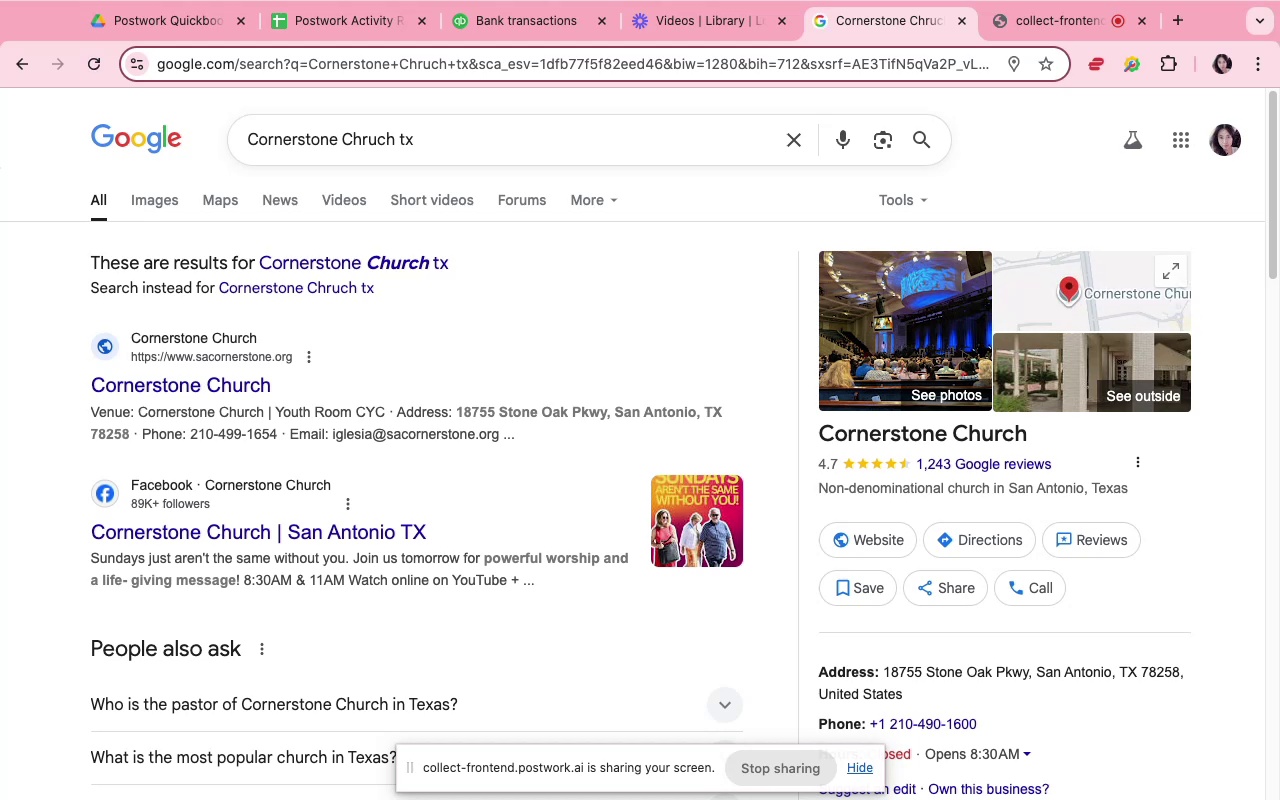 
wait(13.17)
 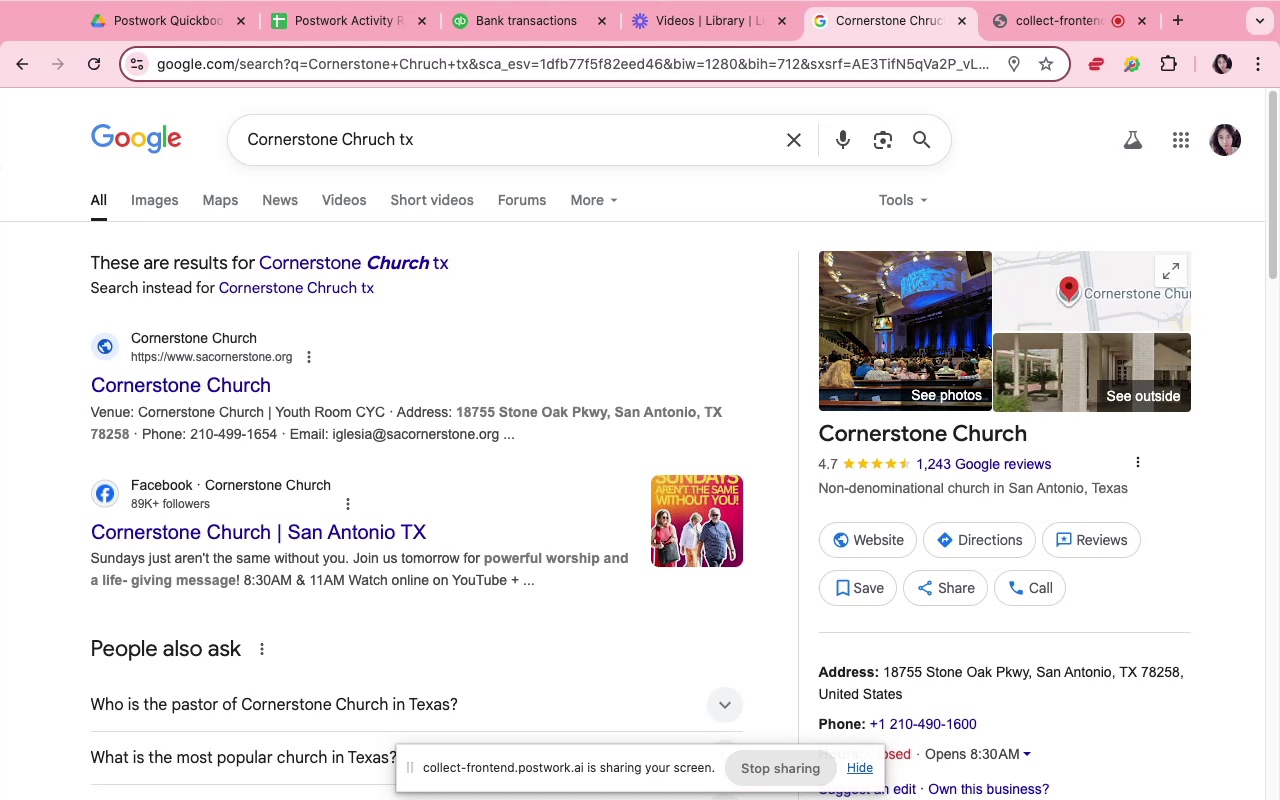 
scroll: coordinate [572, 125], scroll_direction: down, amount: 5.0
 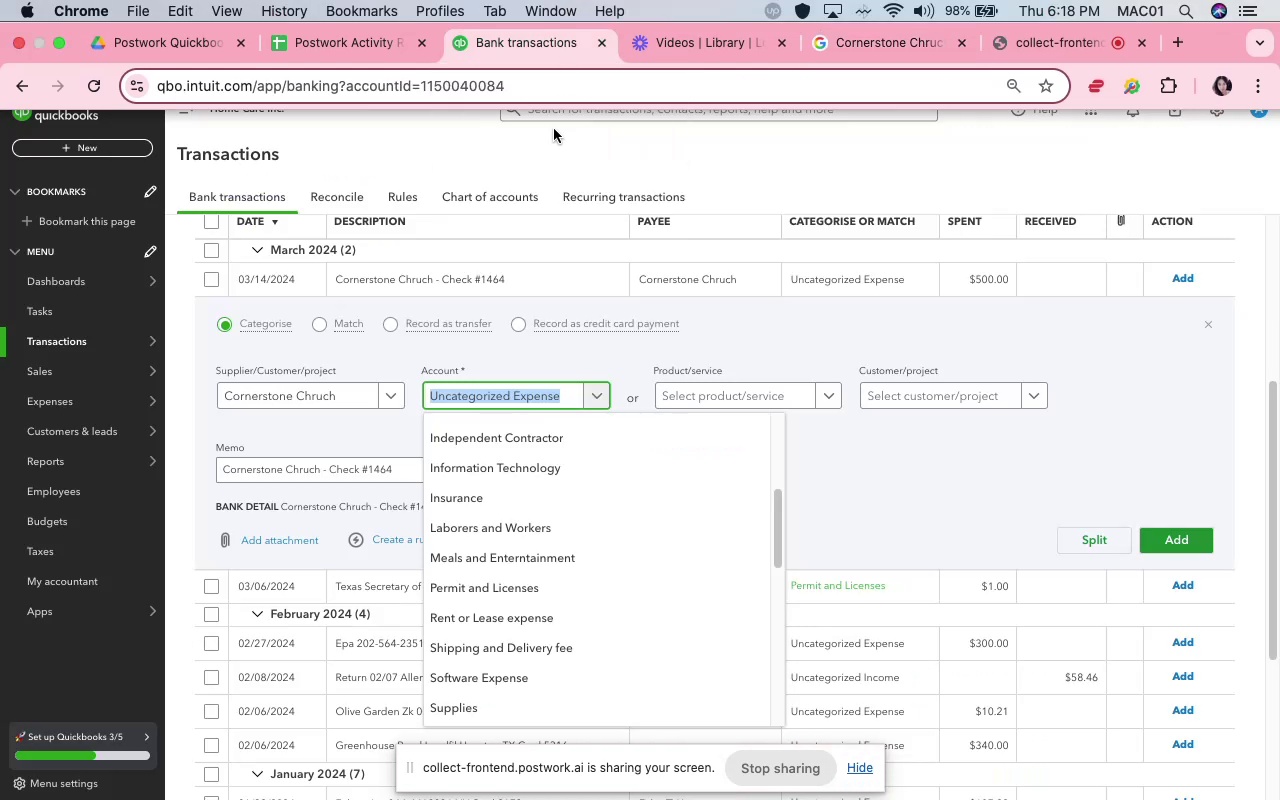 
wait(5.56)
 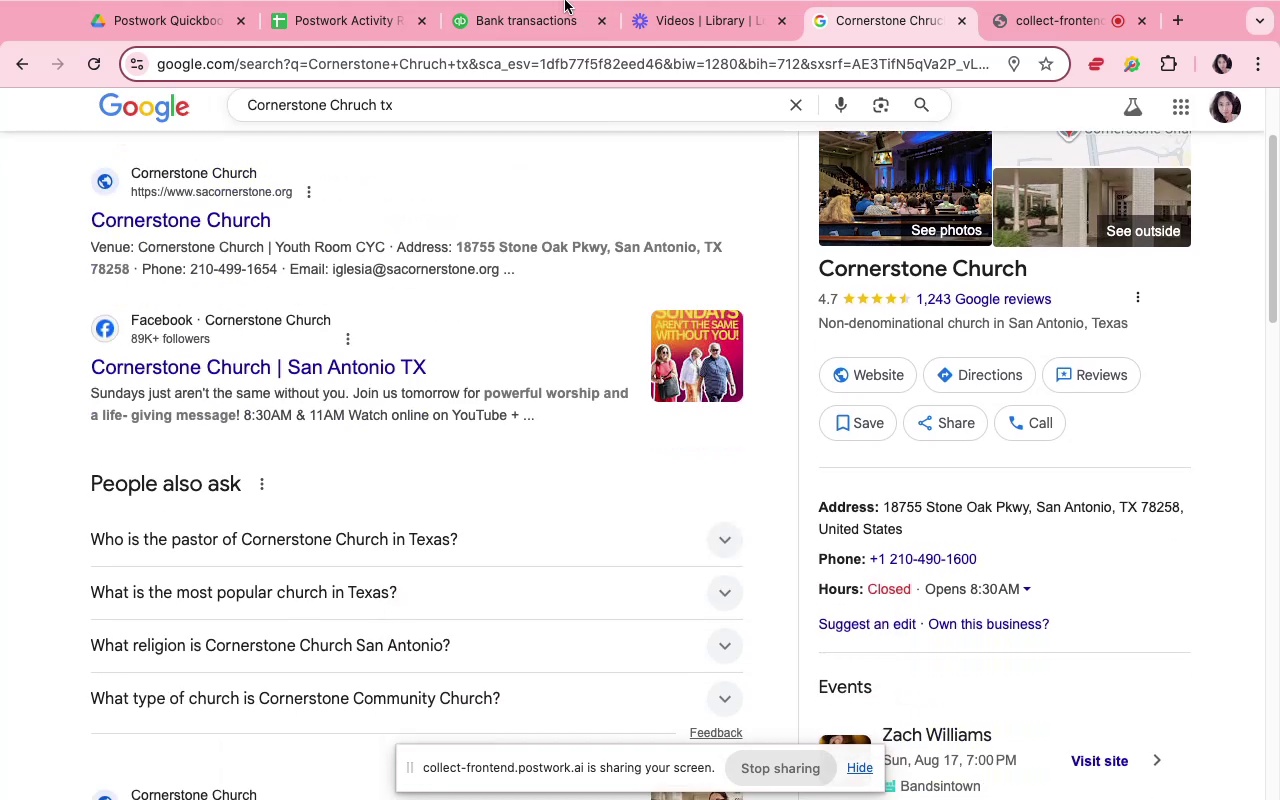 
scroll: coordinate [560, 553], scroll_direction: down, amount: 11.0
 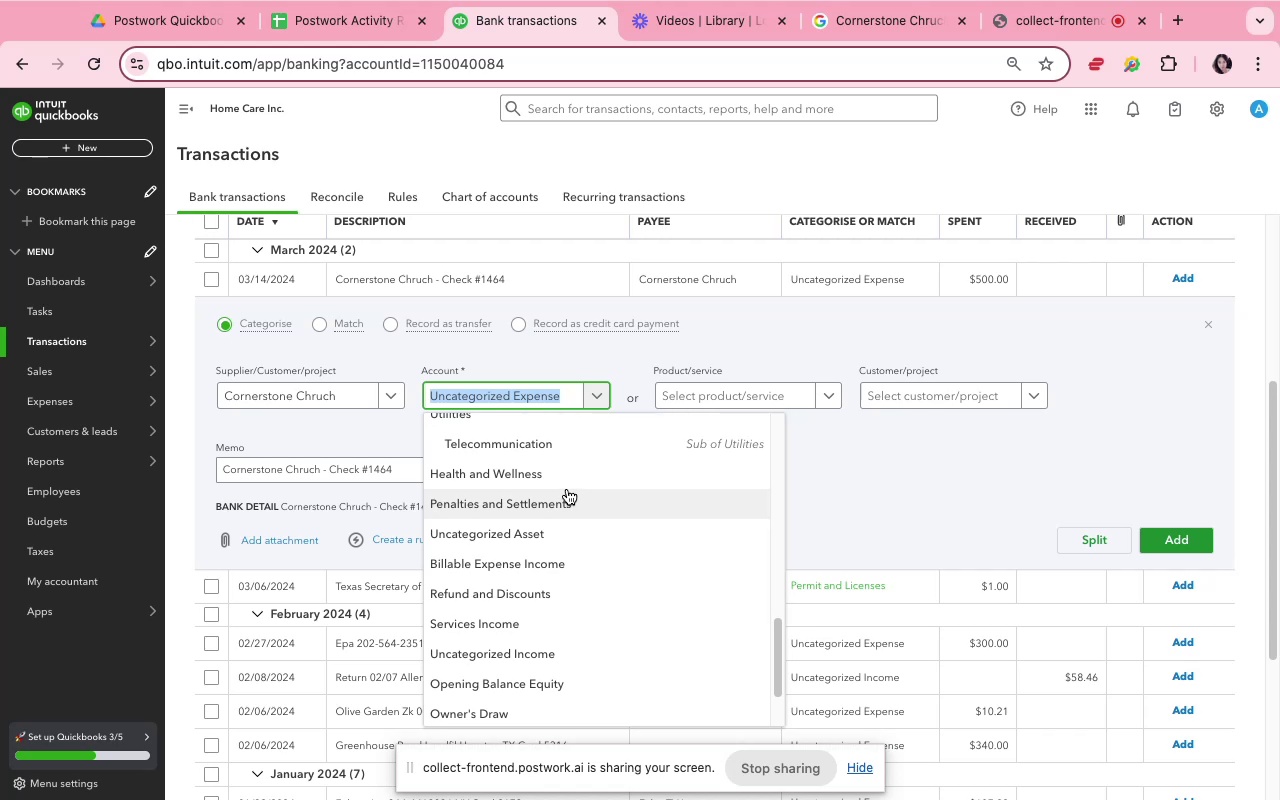 
wait(12.92)
 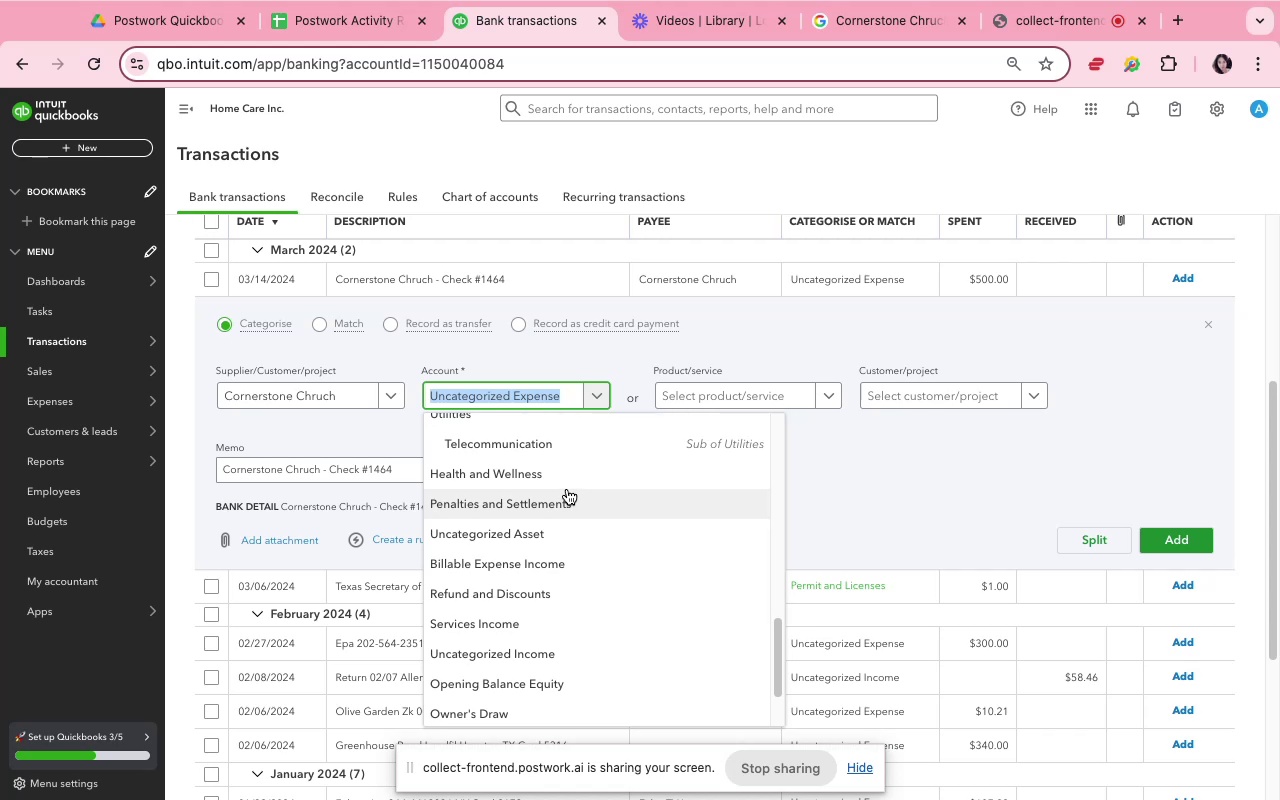 
left_click([560, 478])
 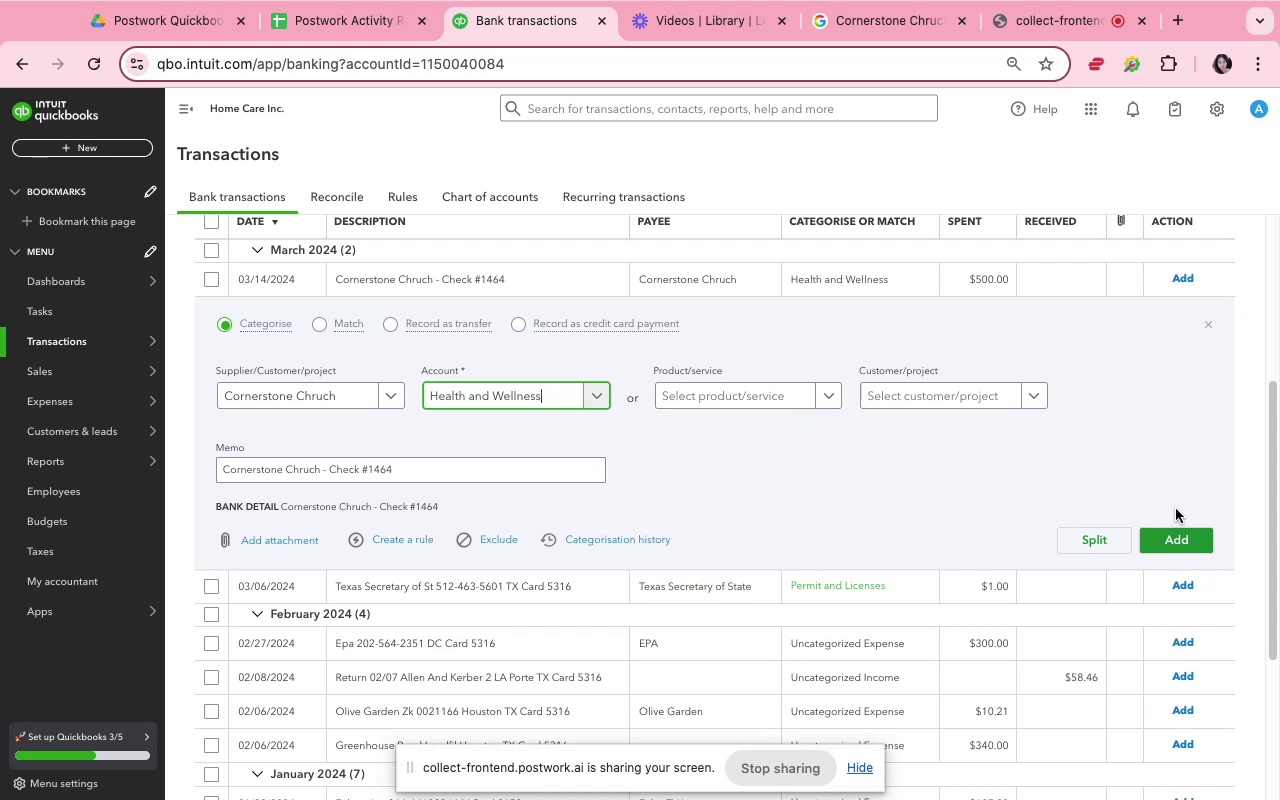 
left_click([1187, 535])
 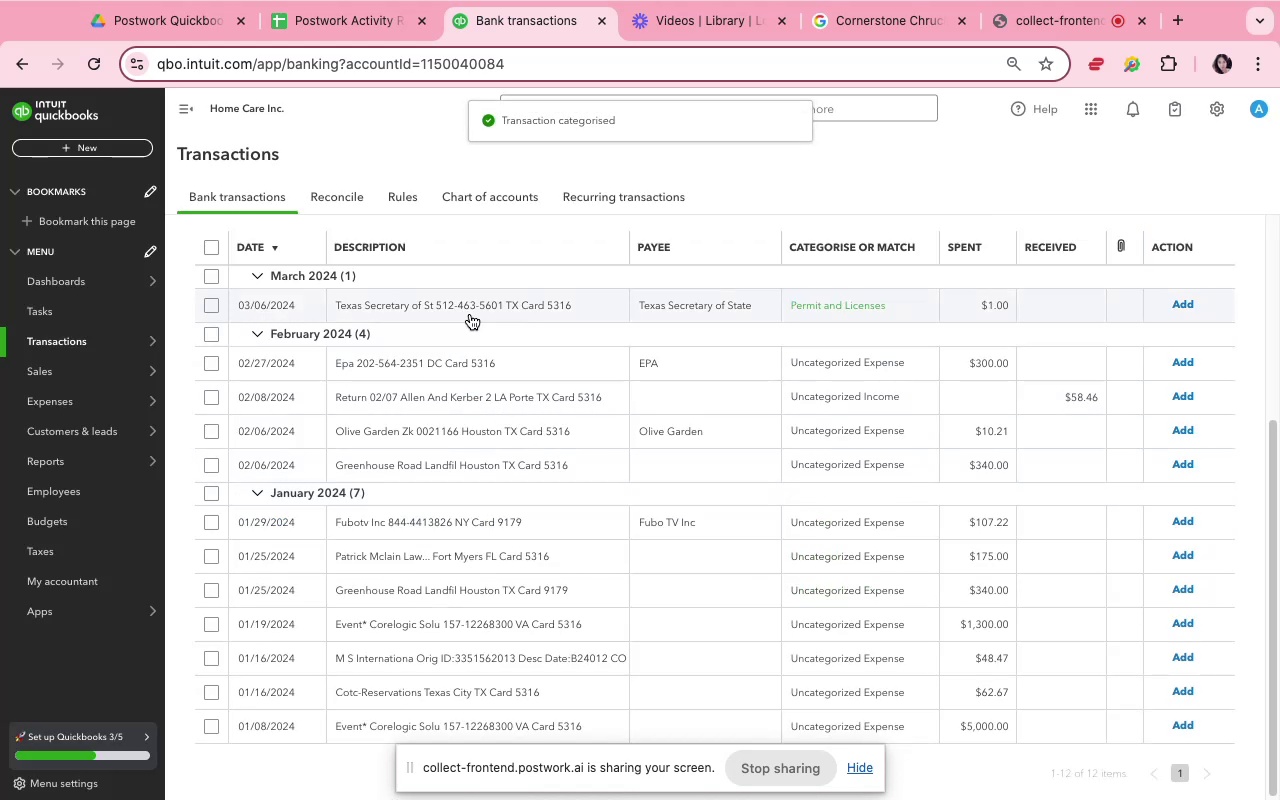 
left_click([470, 314])
 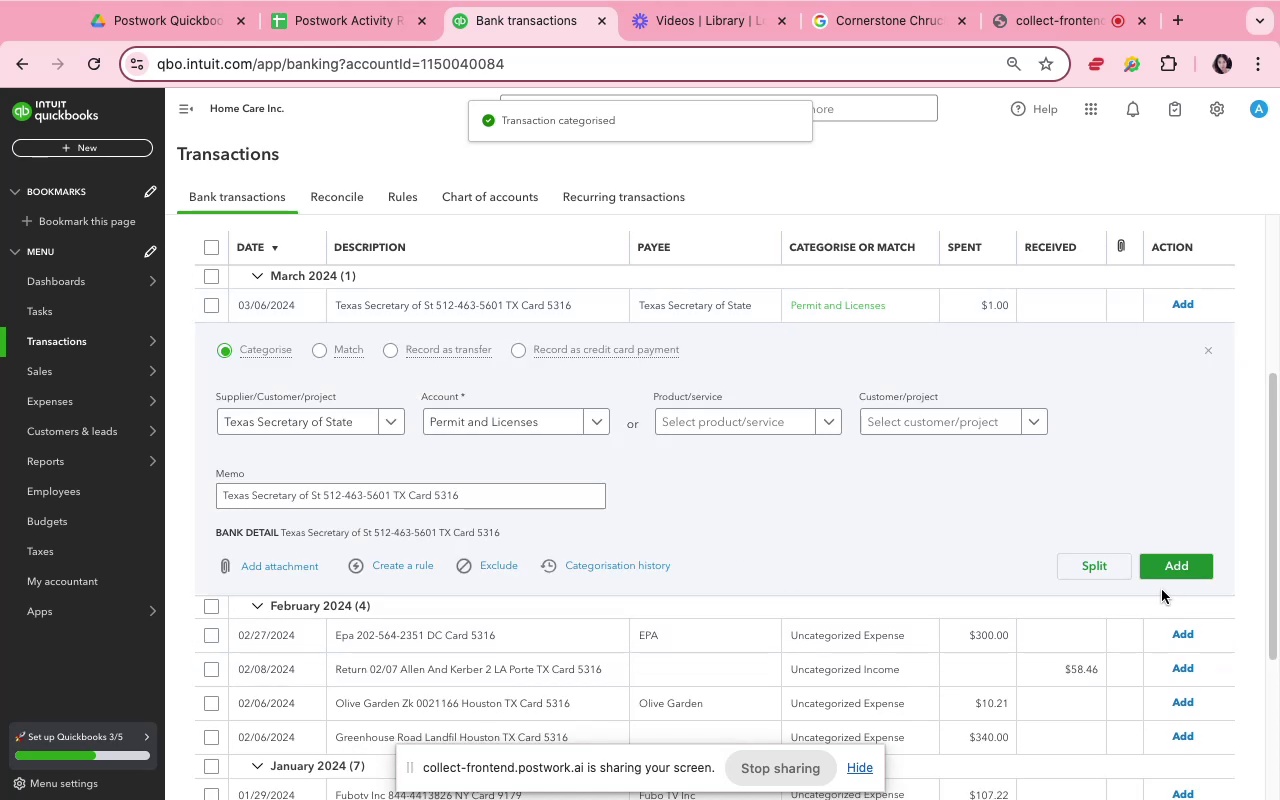 
left_click([1162, 572])
 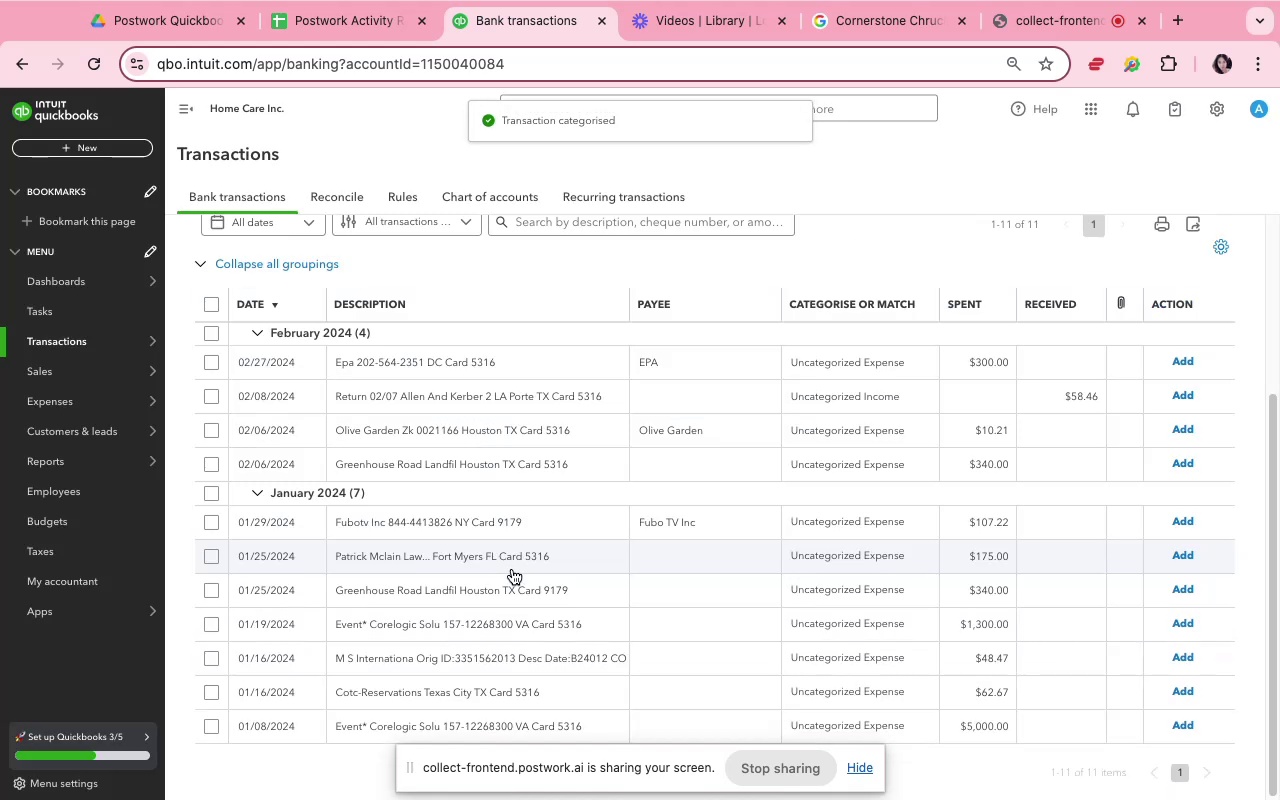 
wait(8.15)
 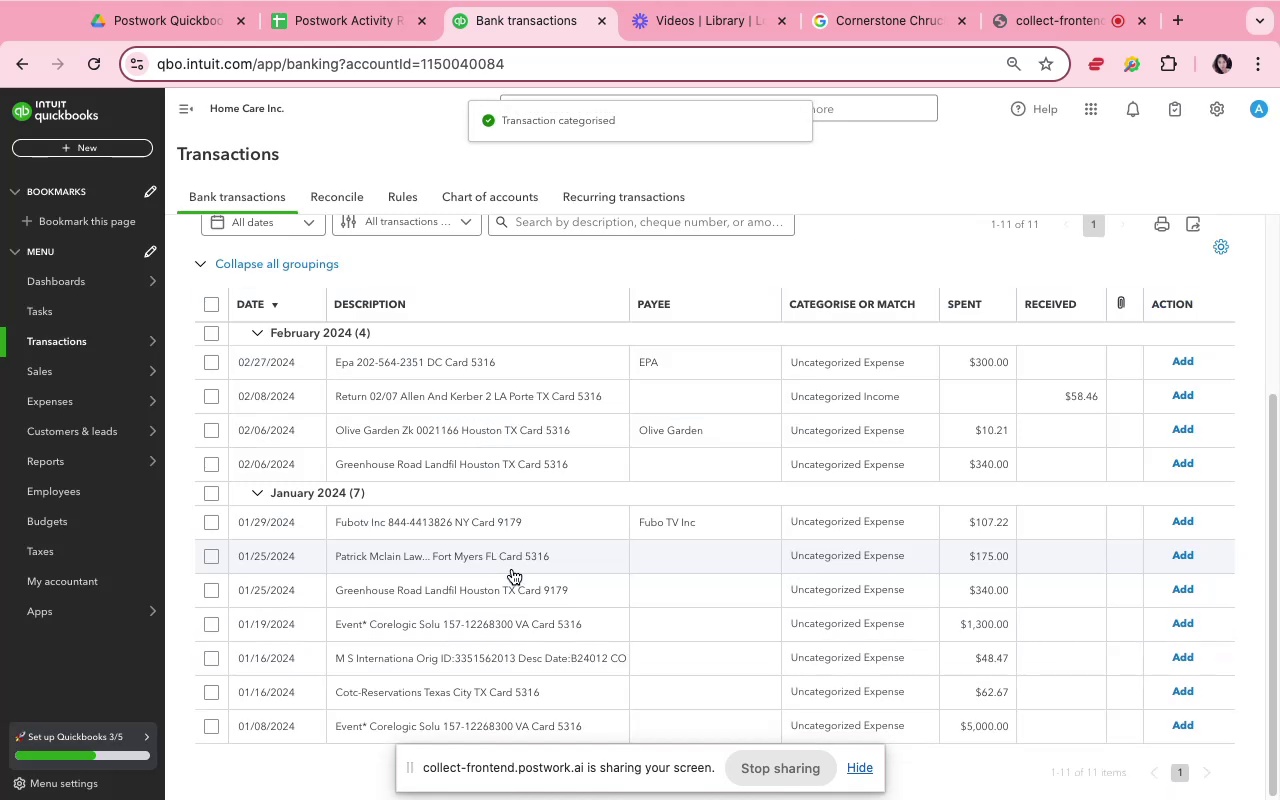 
left_click([1173, 356])
 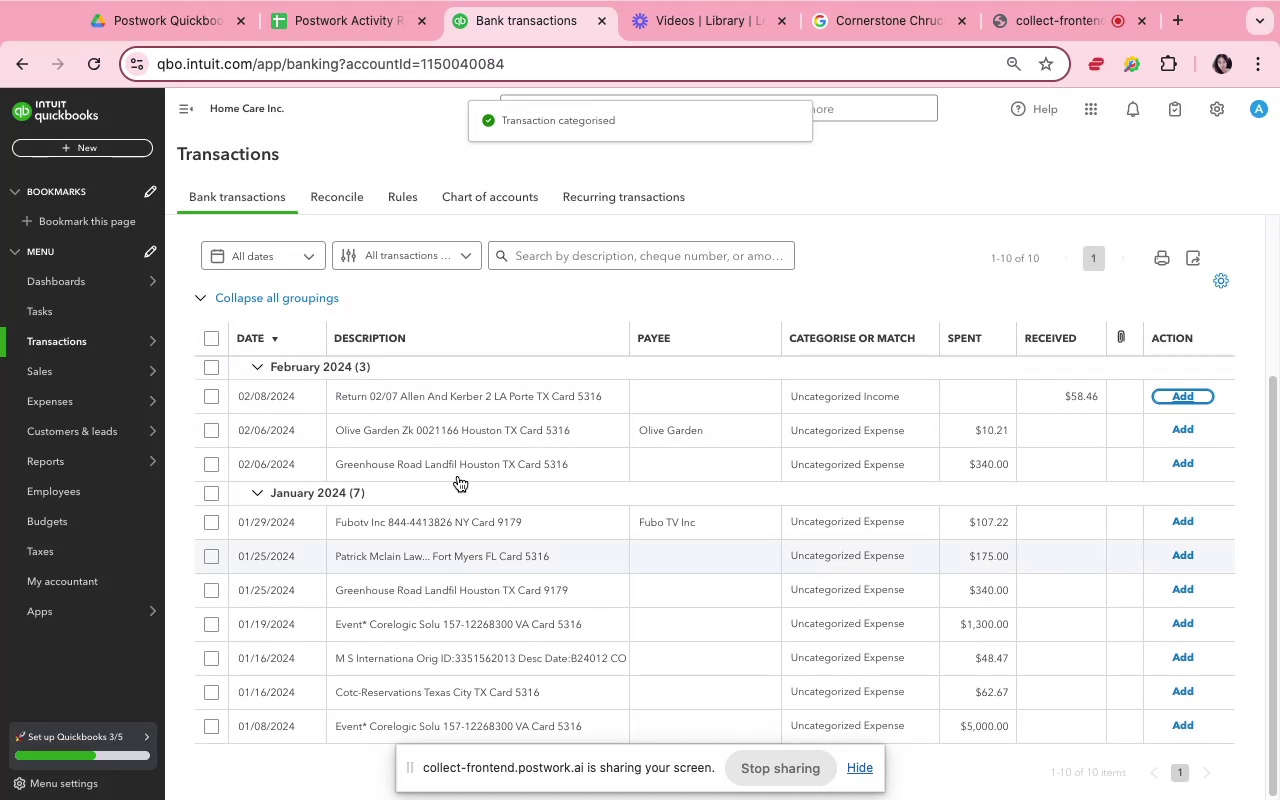 
left_click([460, 403])
 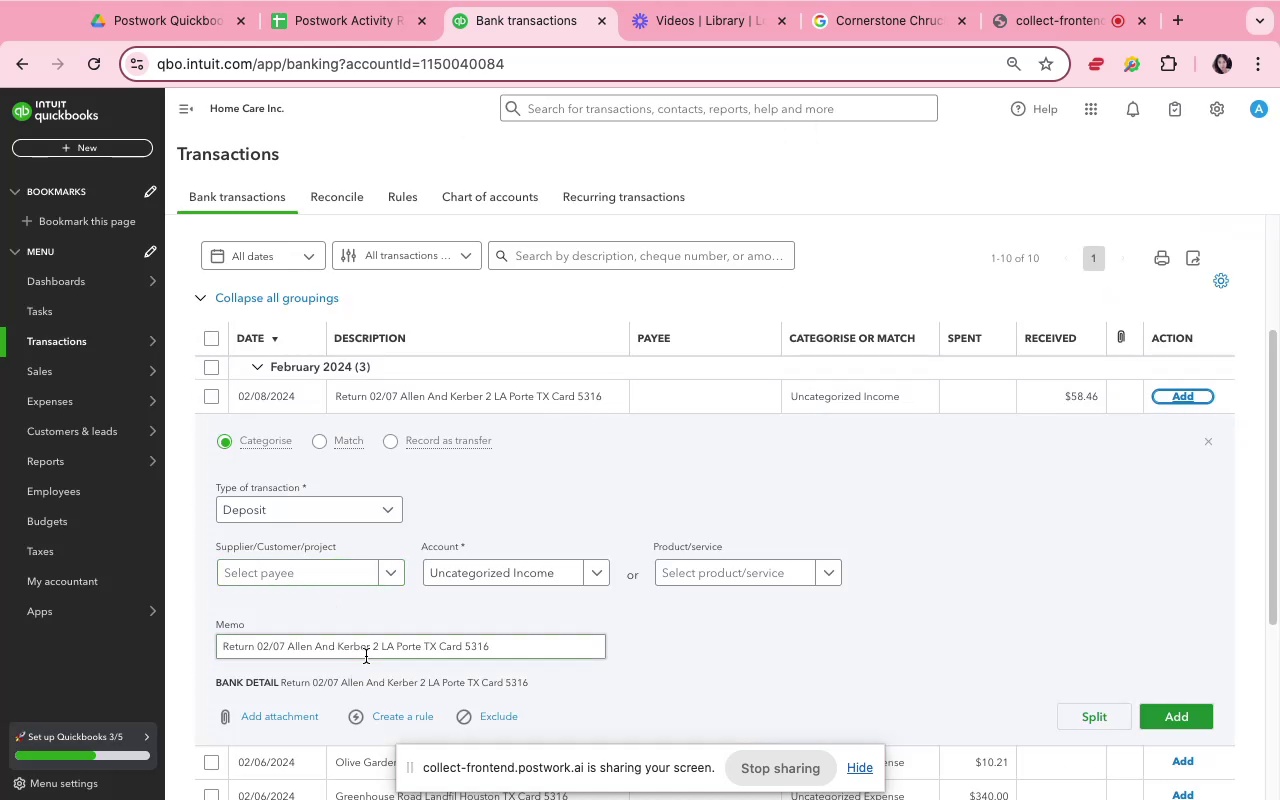 
left_click_drag(start_coordinate=[369, 648], to_coordinate=[288, 650])
 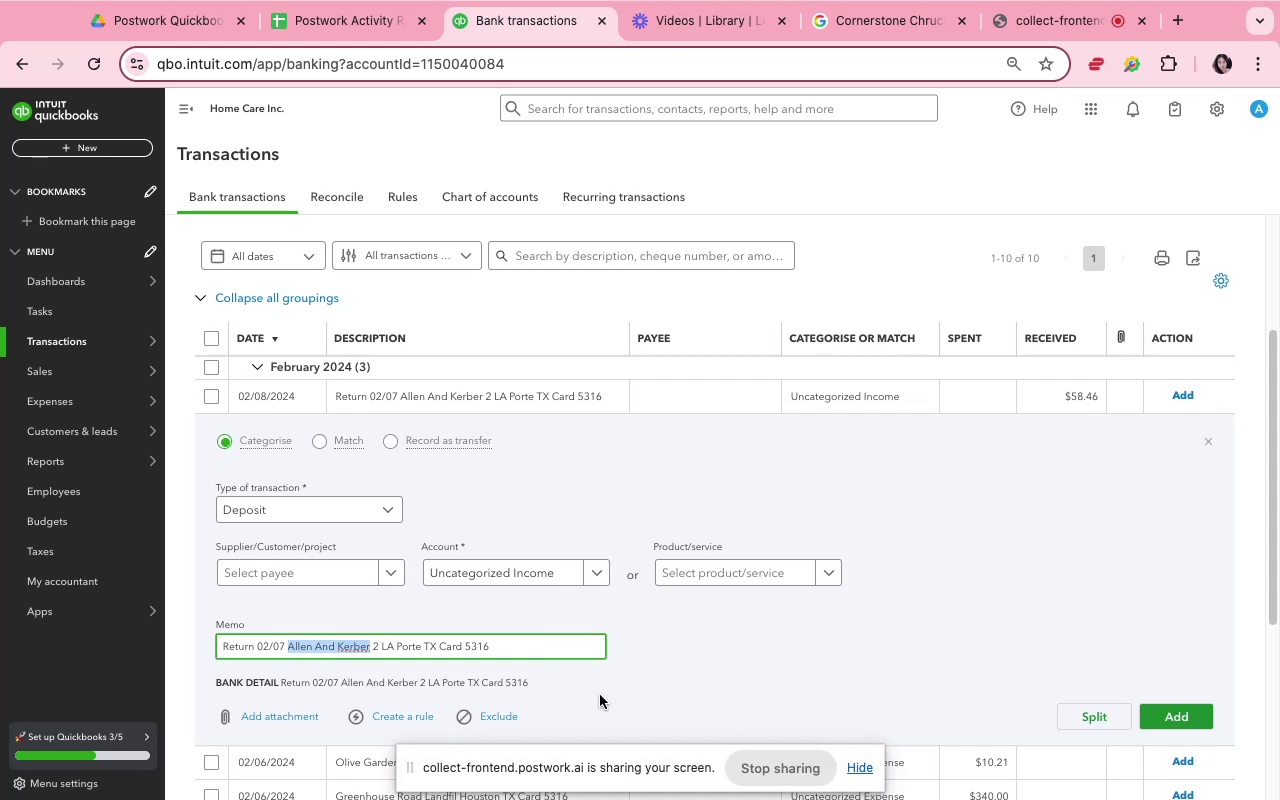 
key(Meta+CommandLeft)
 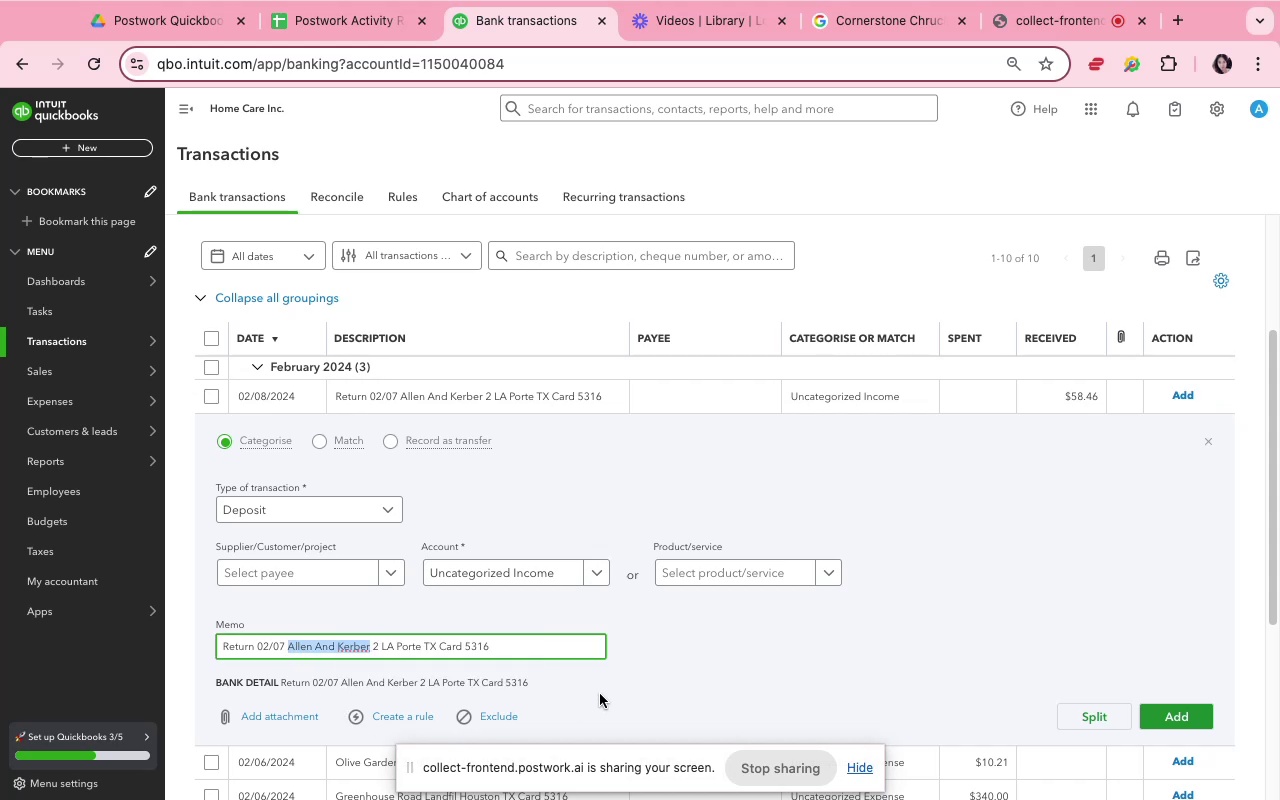 
key(Meta+C)
 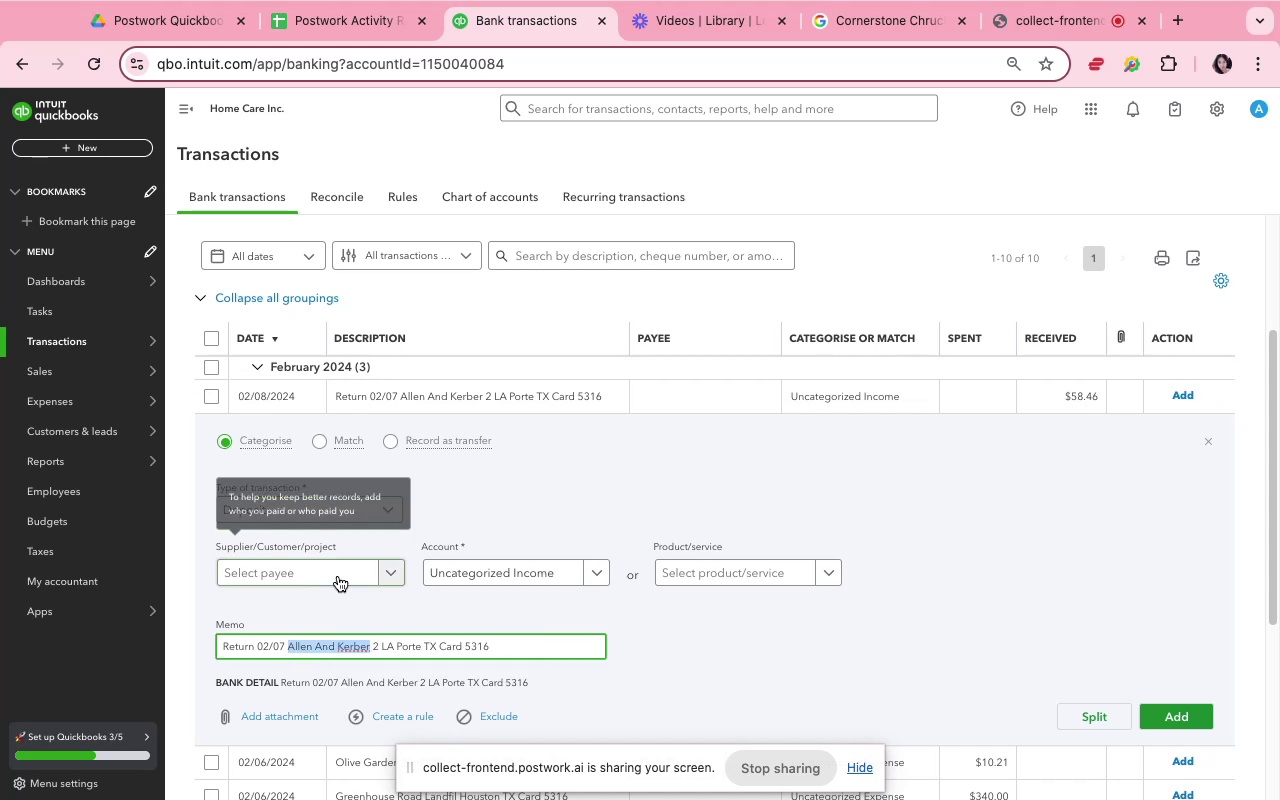 
left_click([341, 580])
 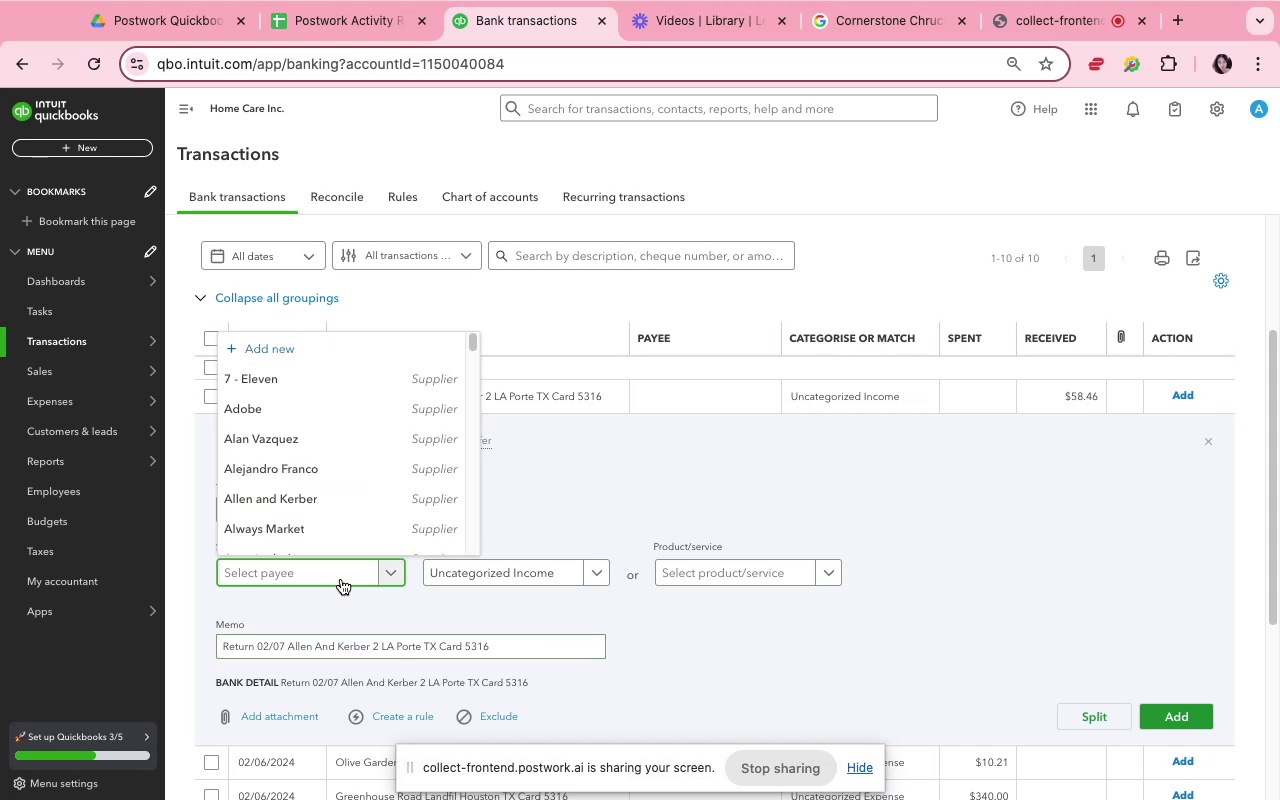 
key(Meta+V)
 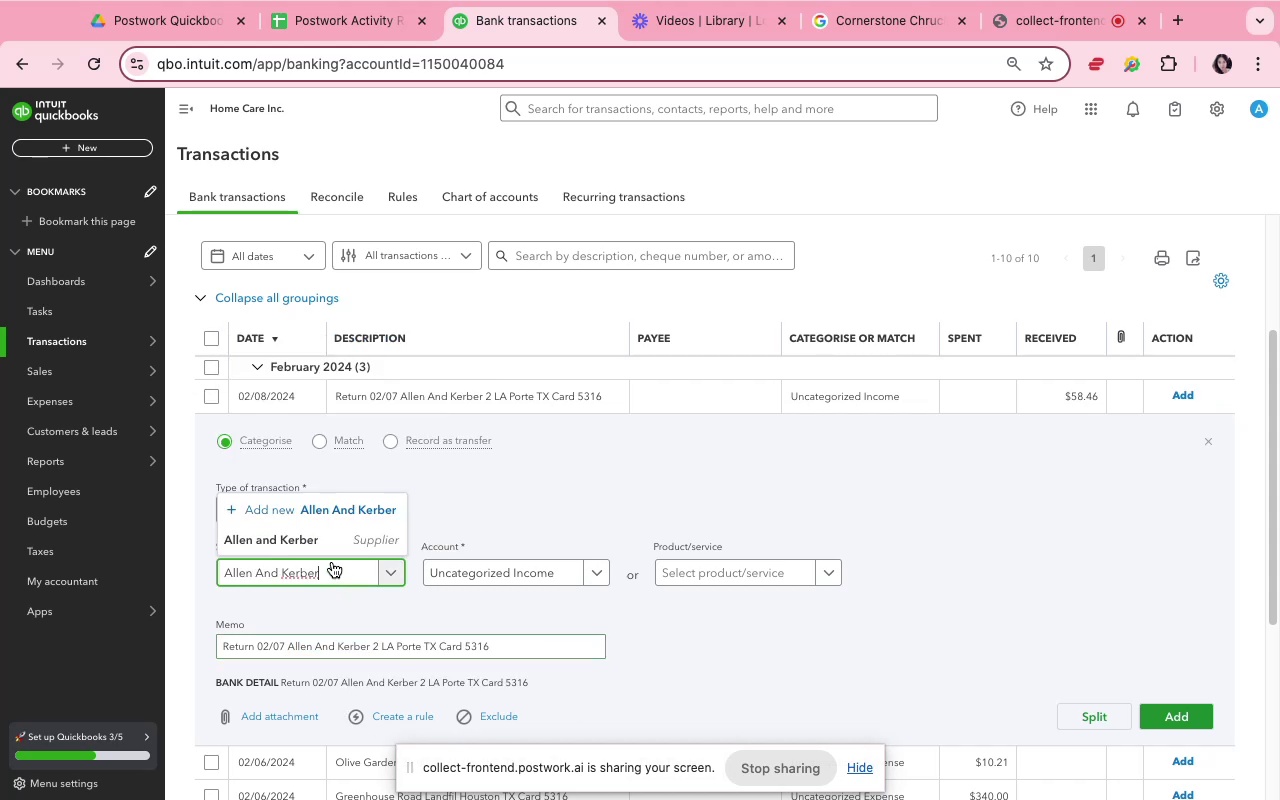 
left_click([326, 543])
 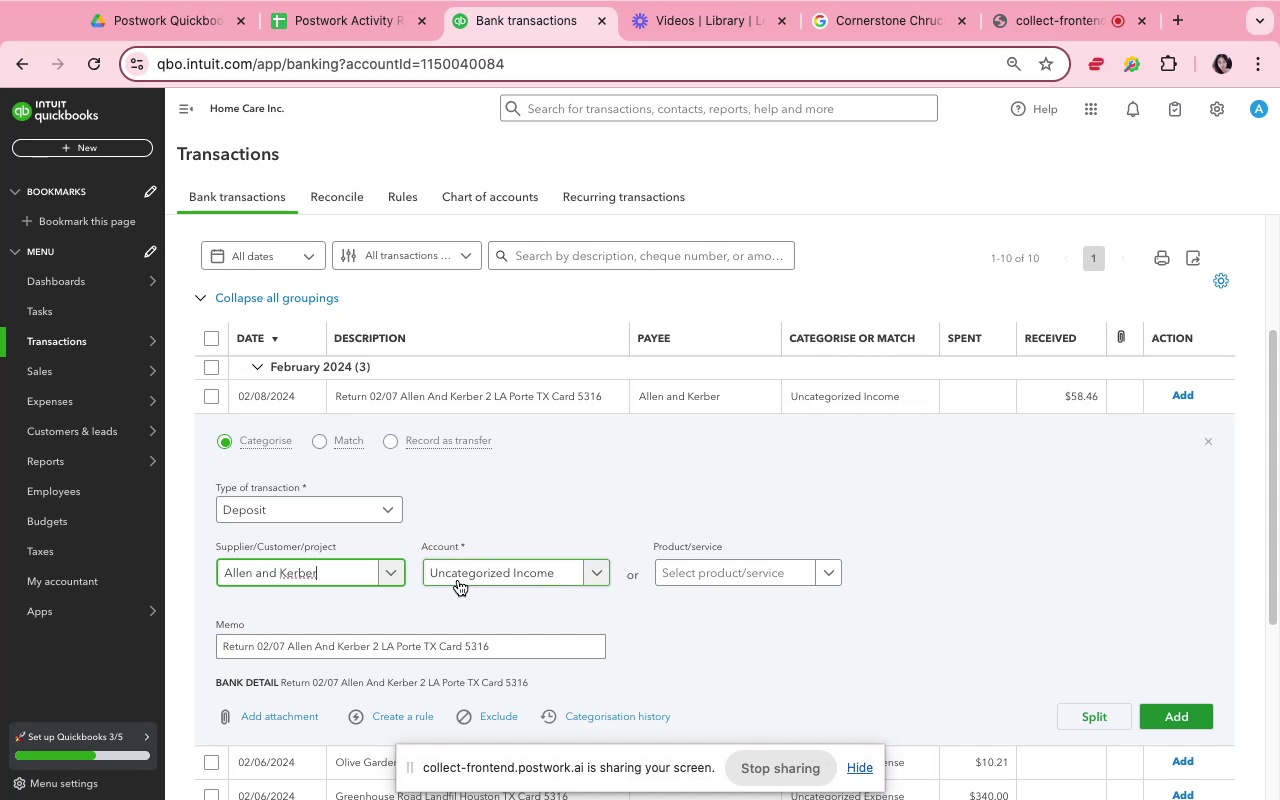 
left_click([458, 580])
 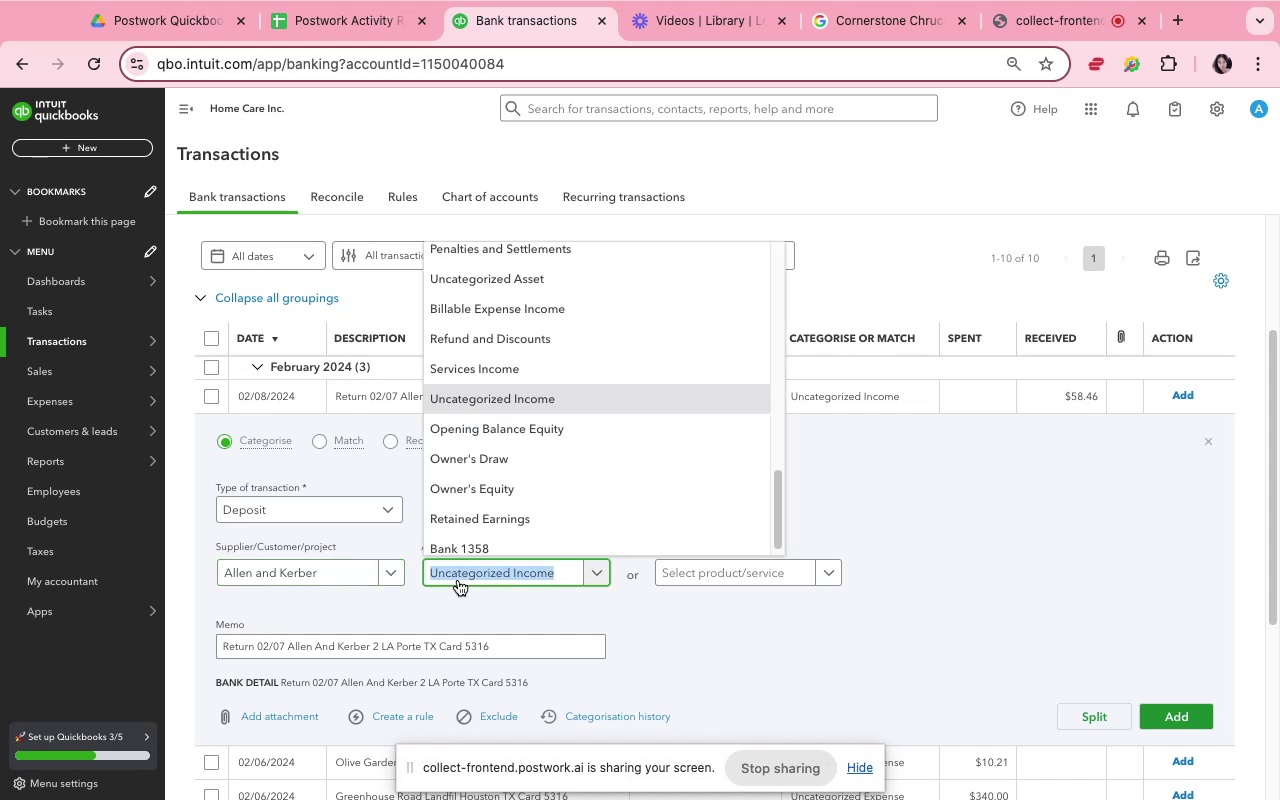 
type(ref)
 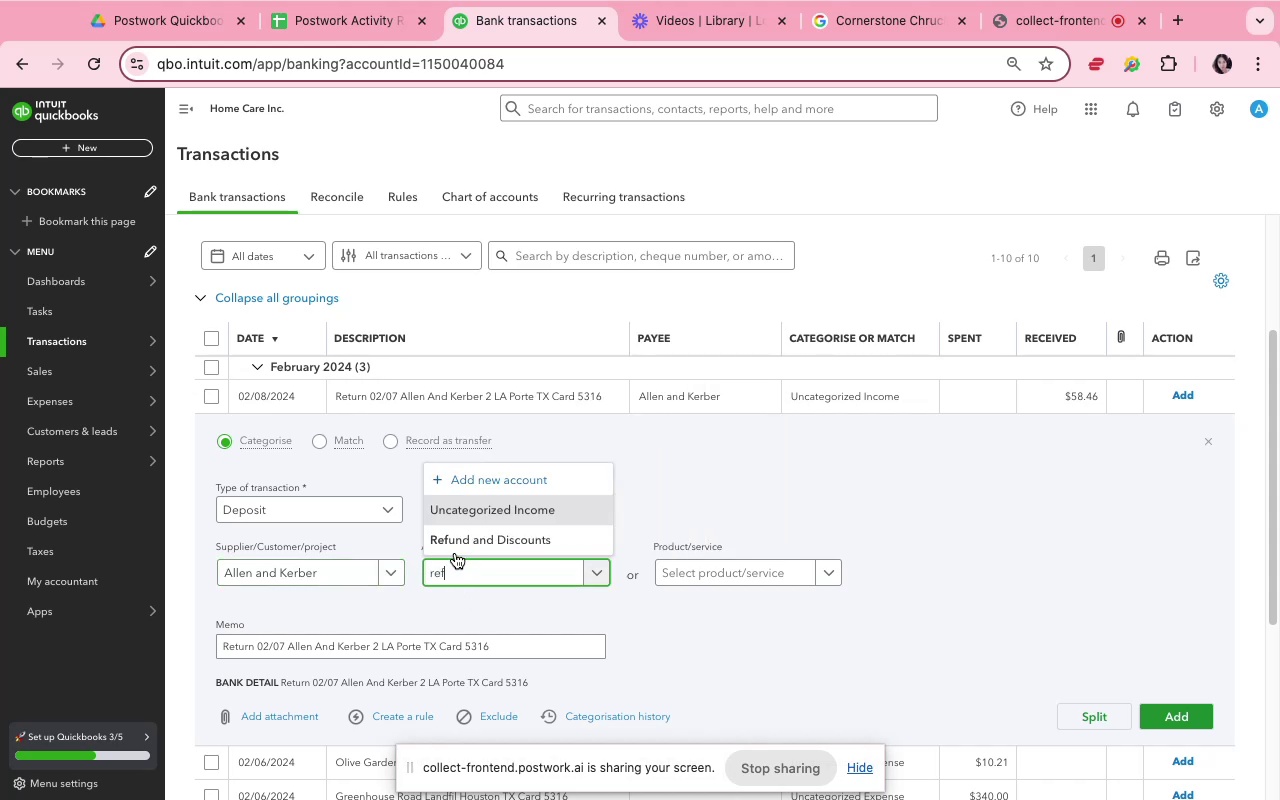 
left_click([455, 544])
 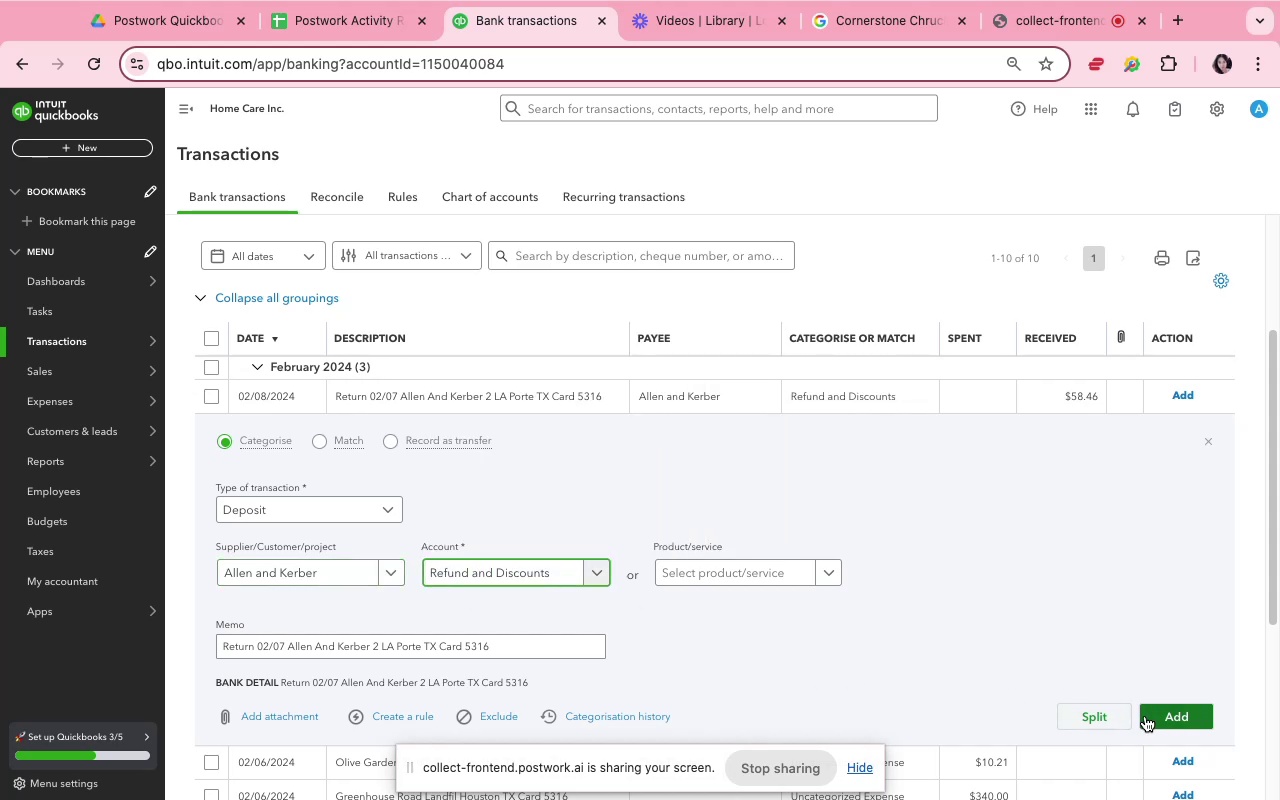 
left_click([1145, 716])
 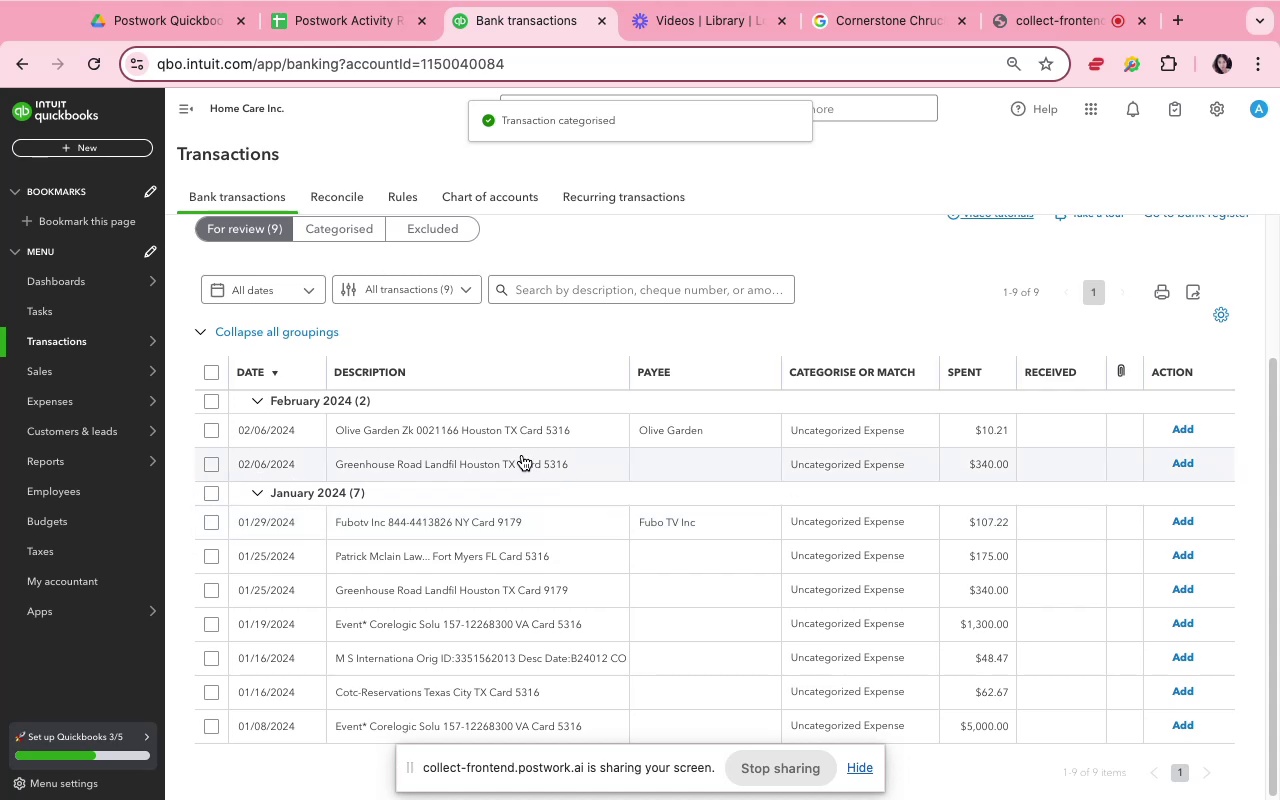 
wait(6.98)
 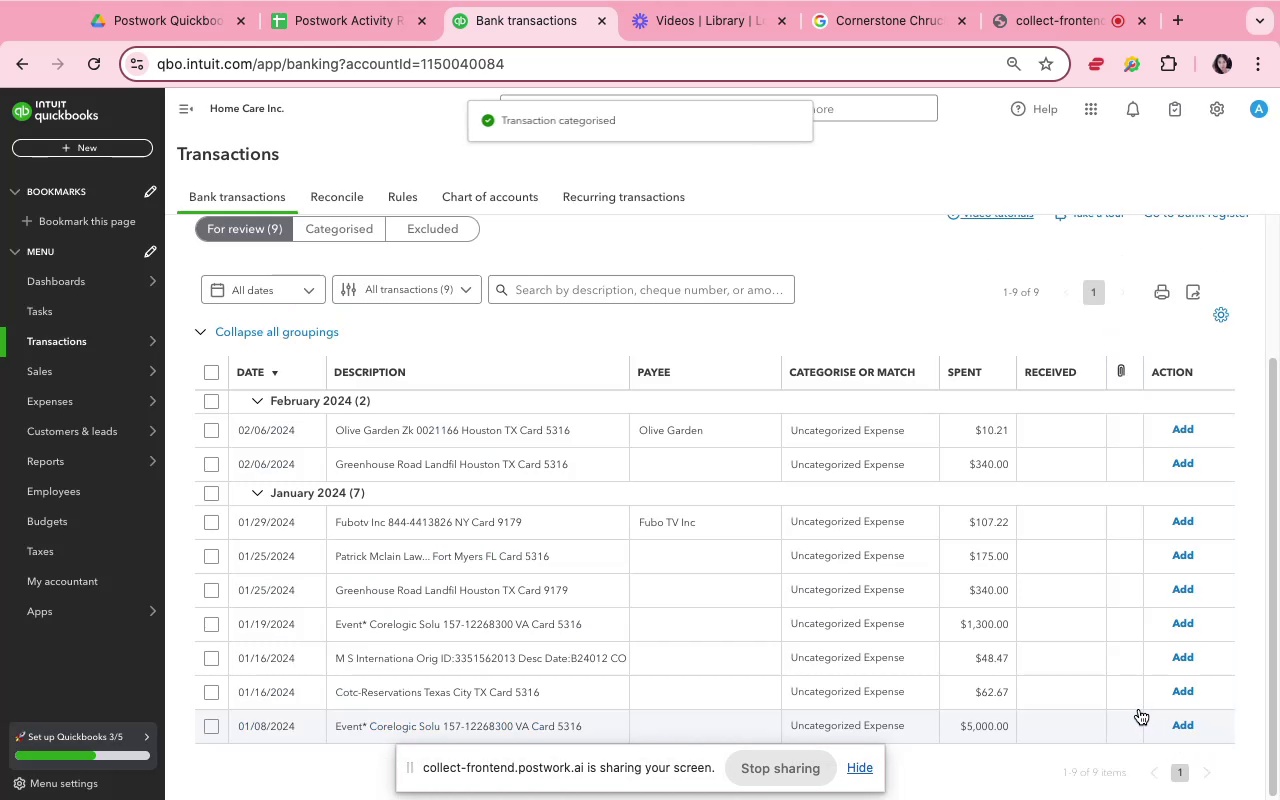 
left_click([486, 435])
 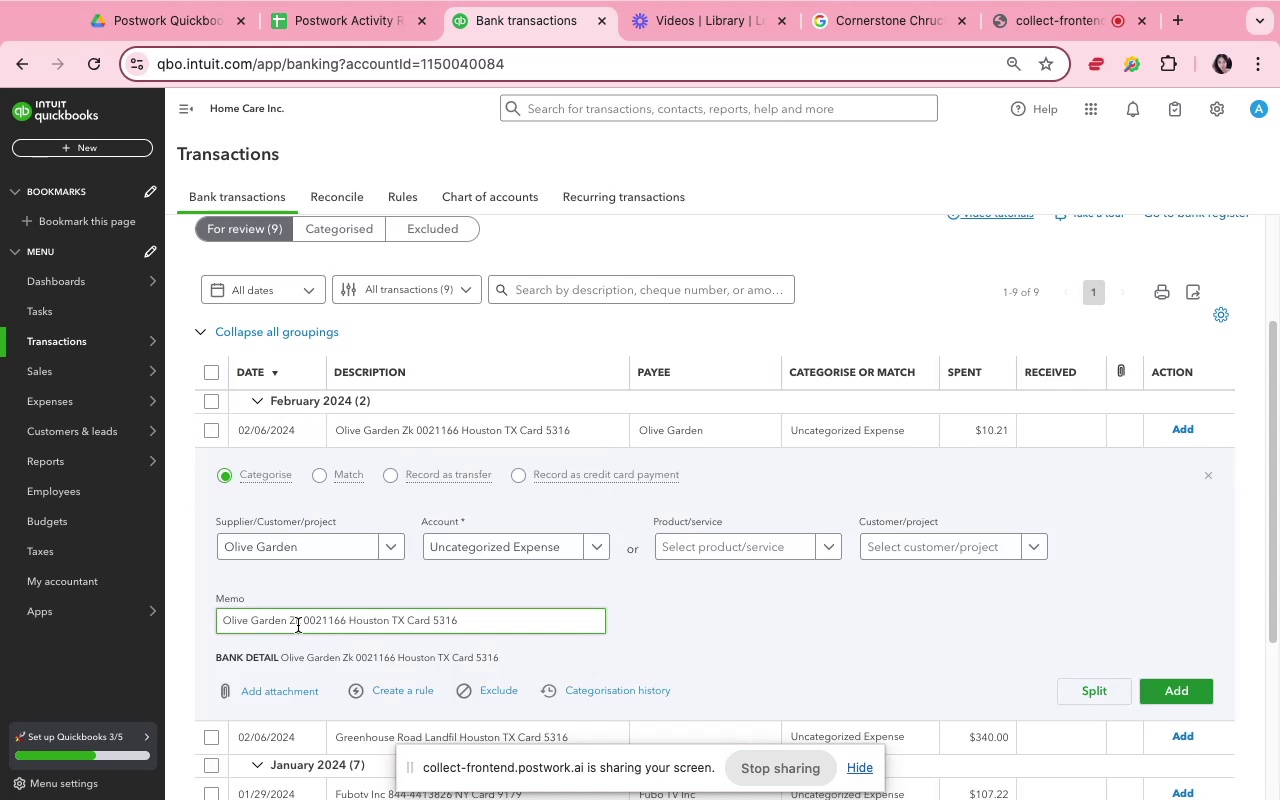 
left_click_drag(start_coordinate=[302, 627], to_coordinate=[215, 638])
 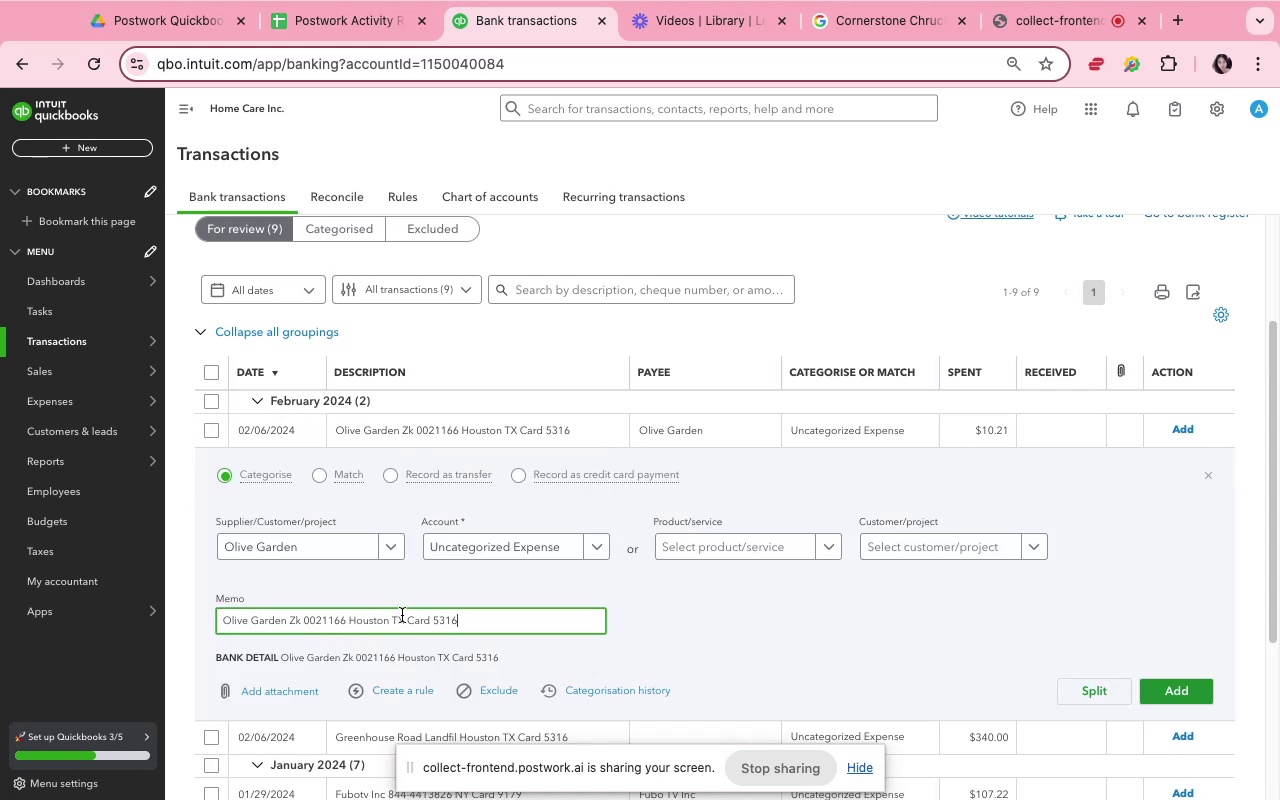 
left_click_drag(start_coordinate=[406, 616], to_coordinate=[220, 622])
 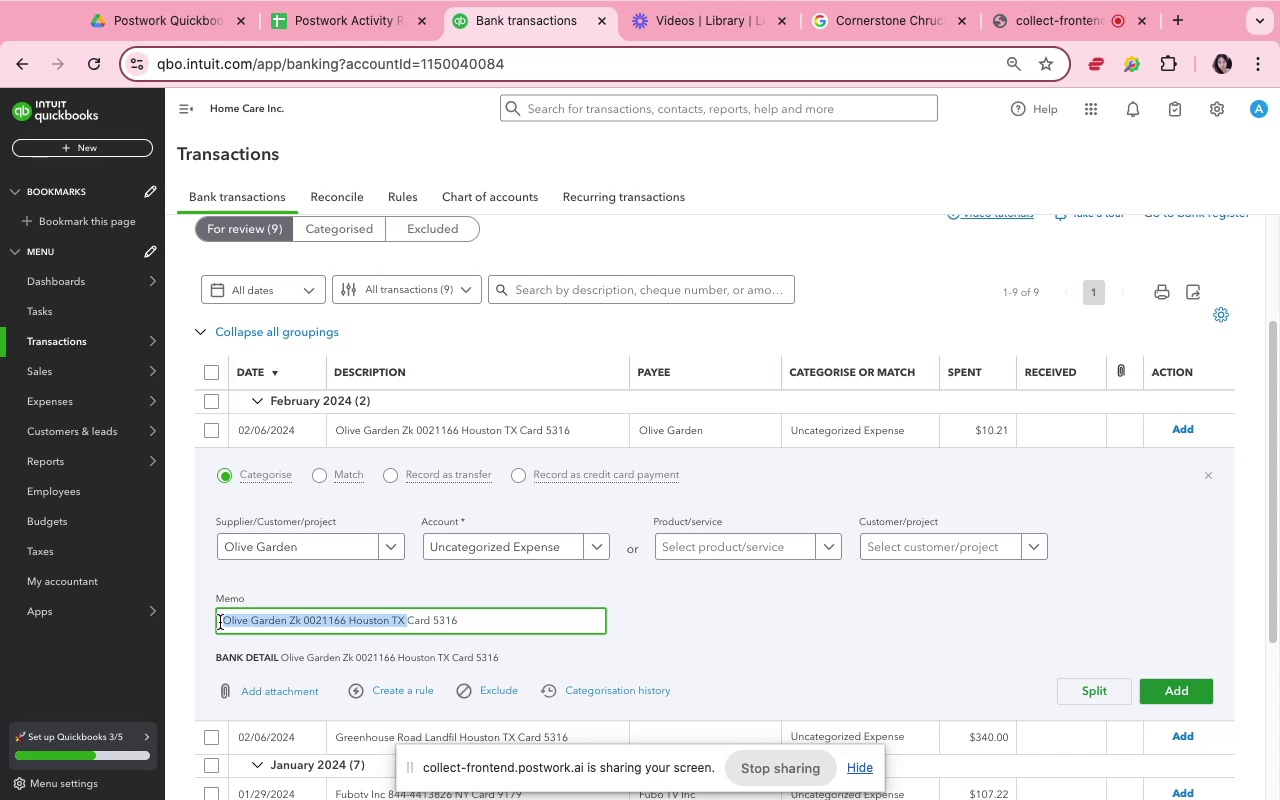 
key(Meta+C)
 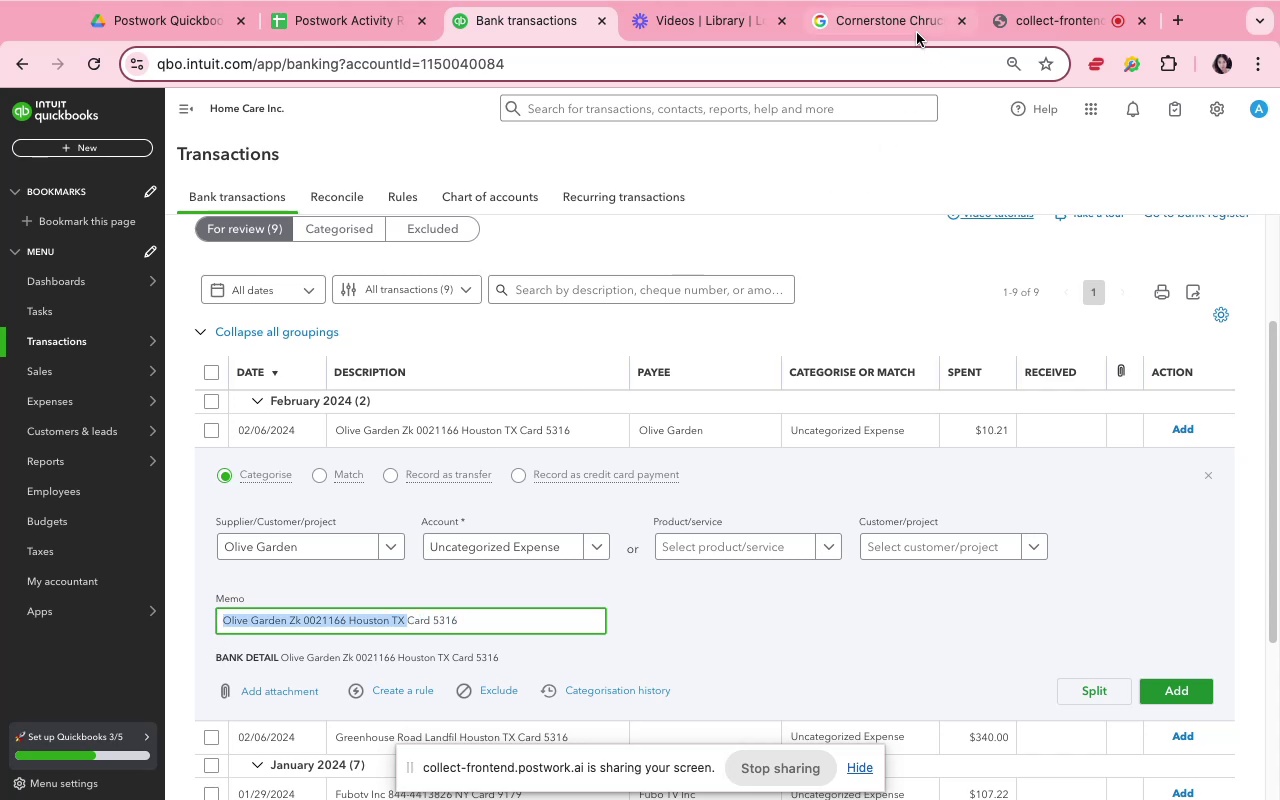 
left_click([916, 32])
 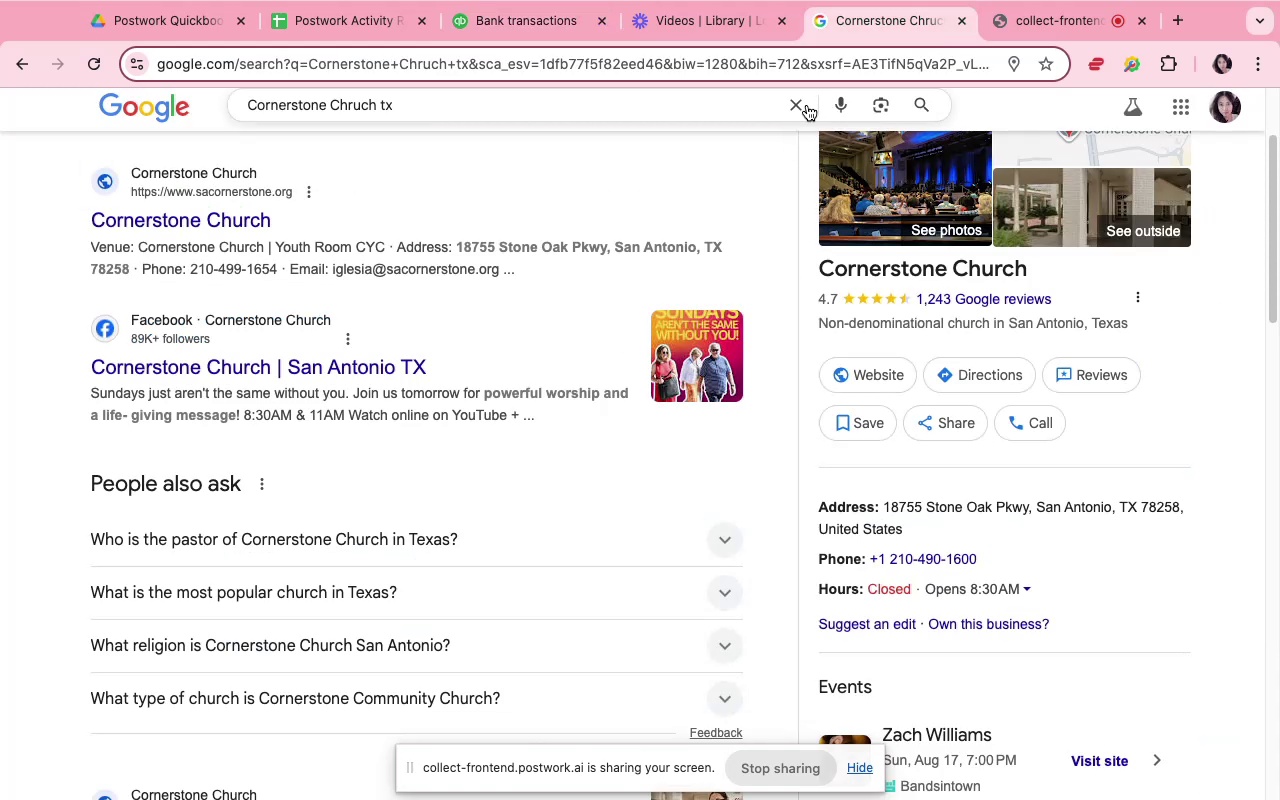 
left_click([804, 105])
 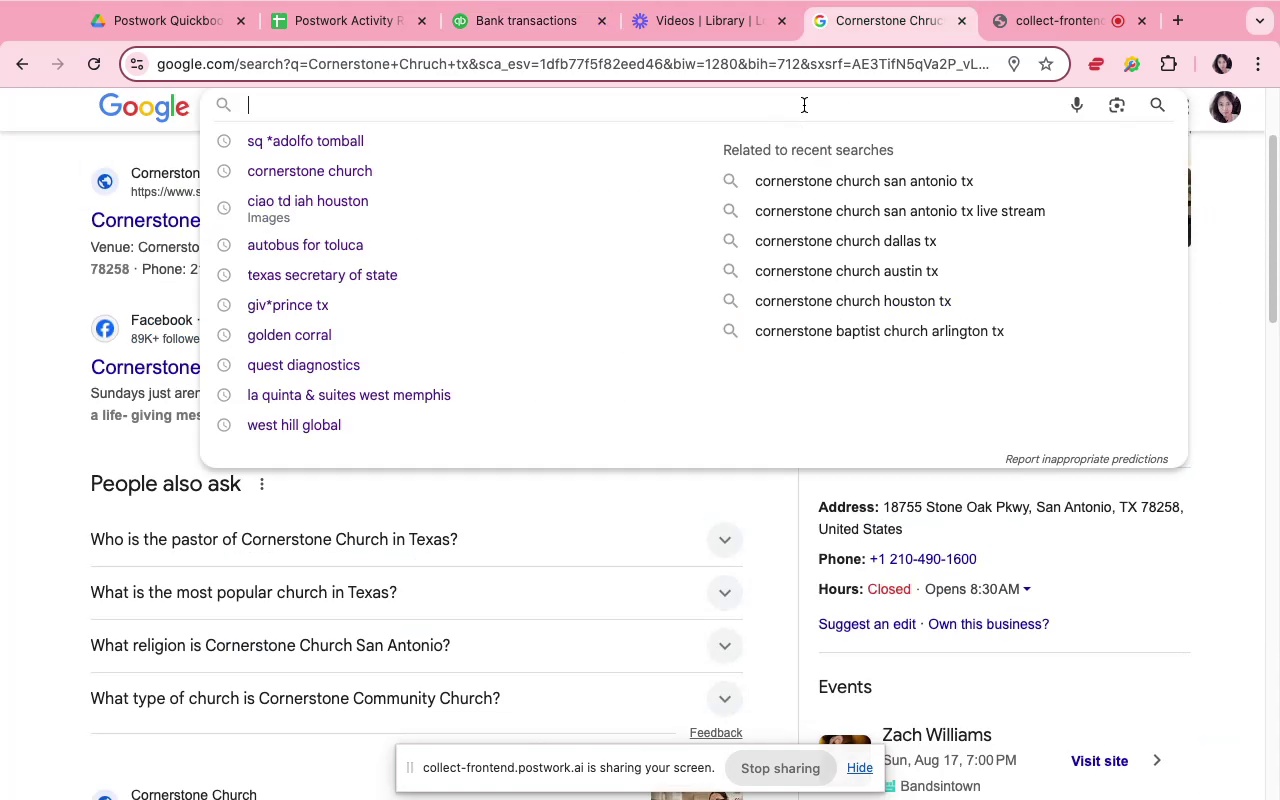 
key(Meta+V)
 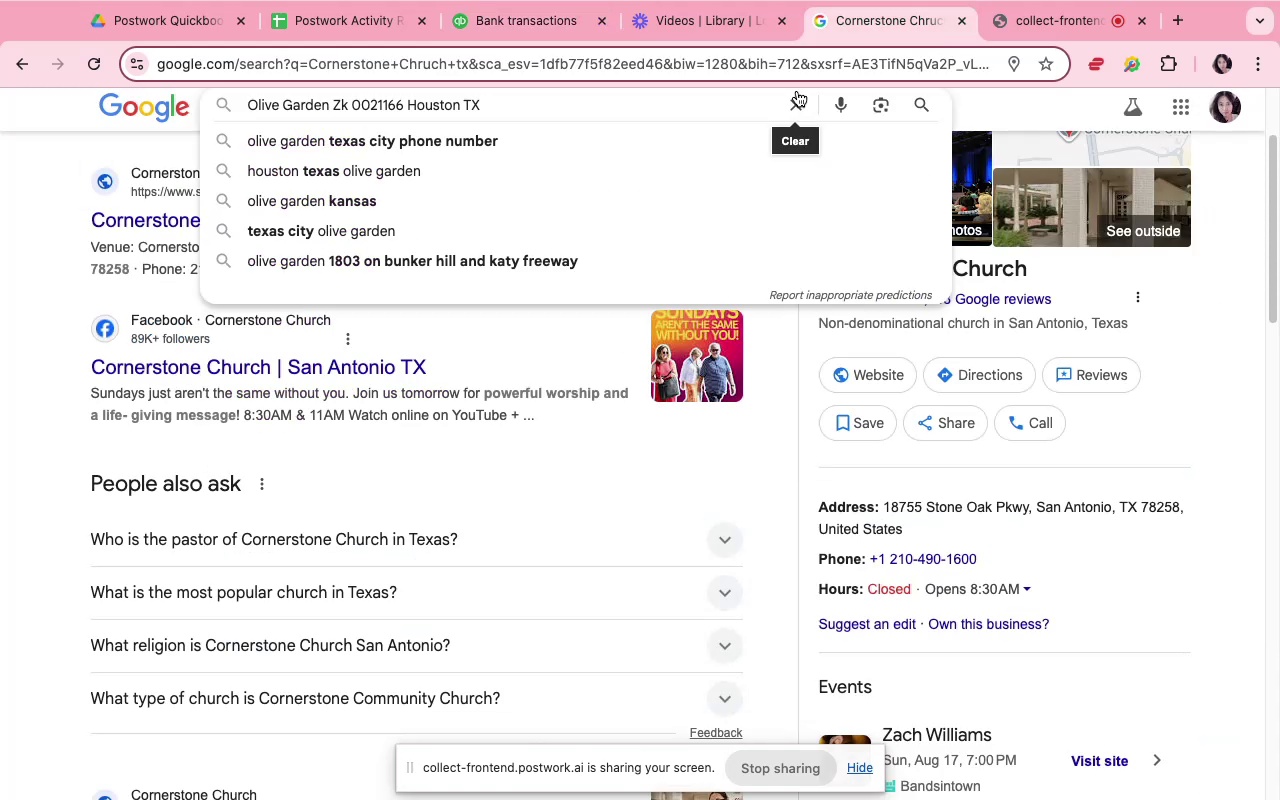 
hold_key(key=Enter, duration=0.4)
 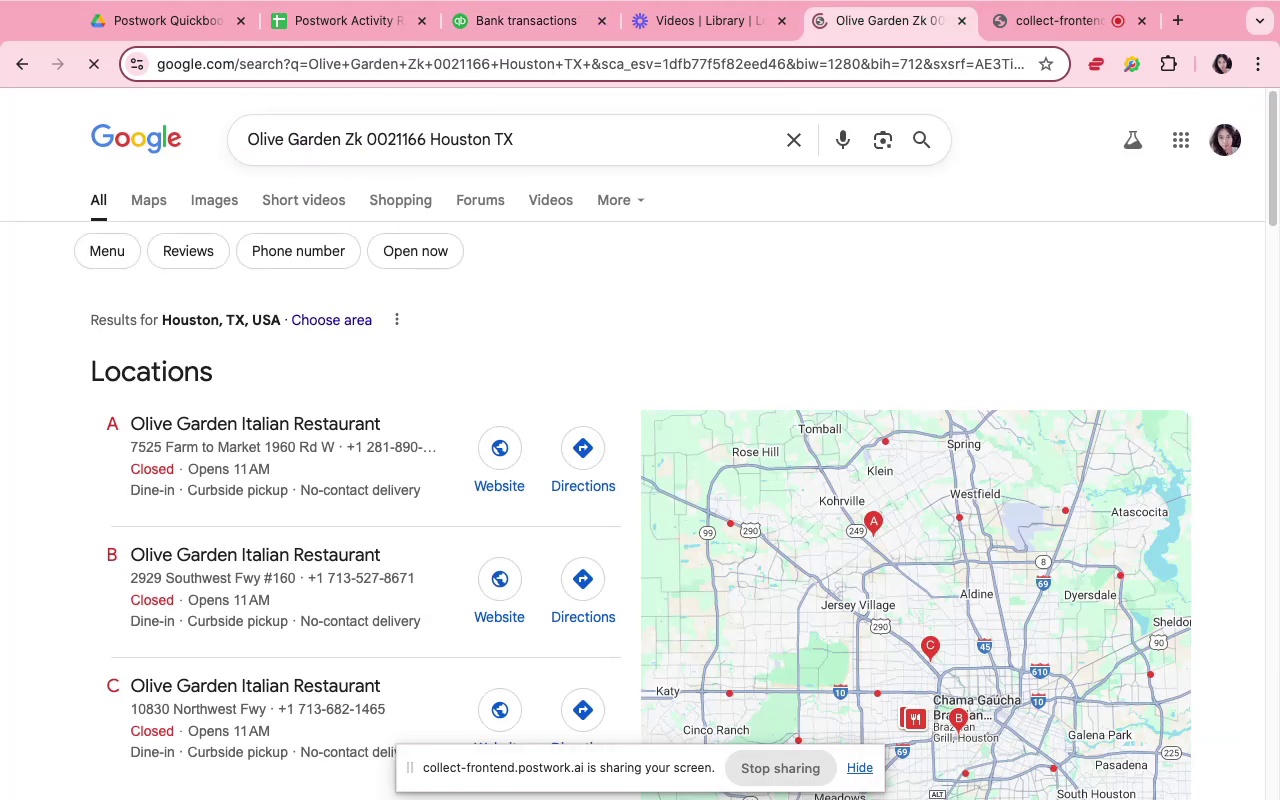 
scroll: coordinate [370, 446], scroll_direction: down, amount: 11.0
 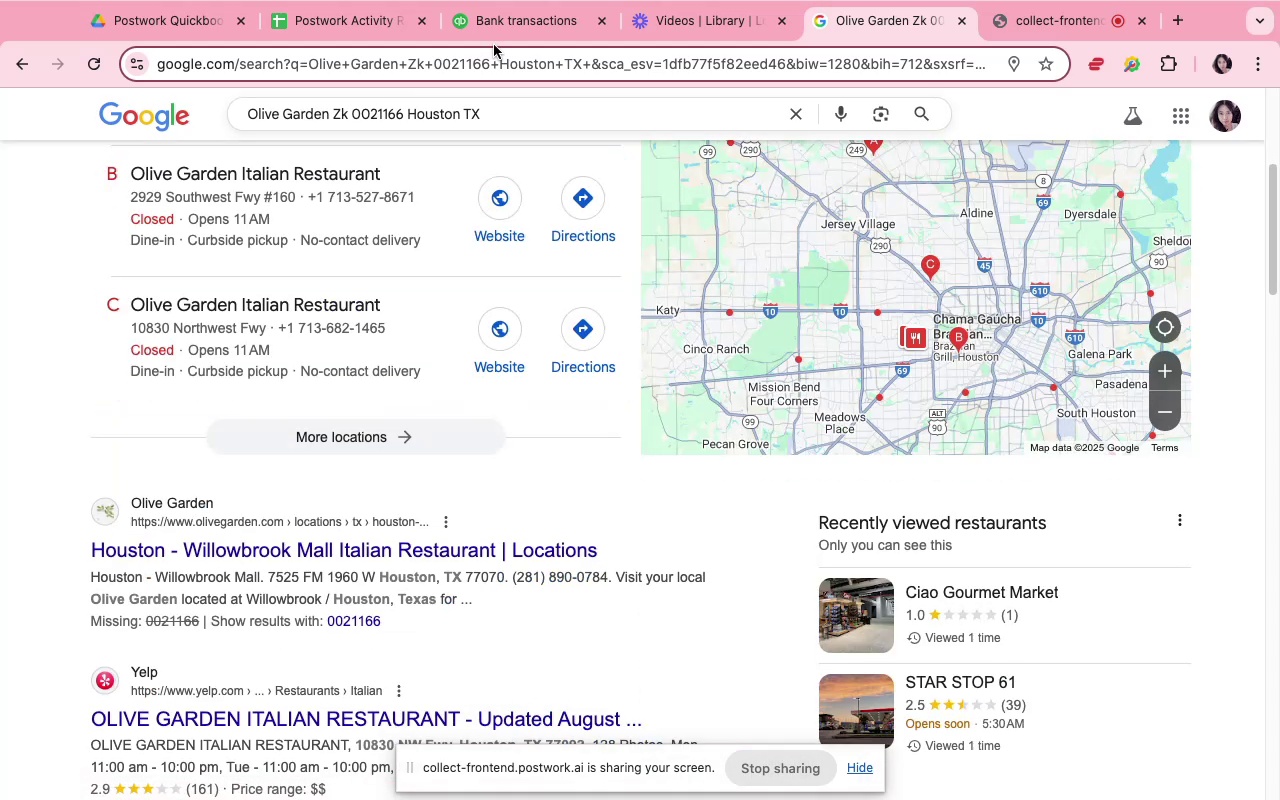 
left_click([486, 24])
 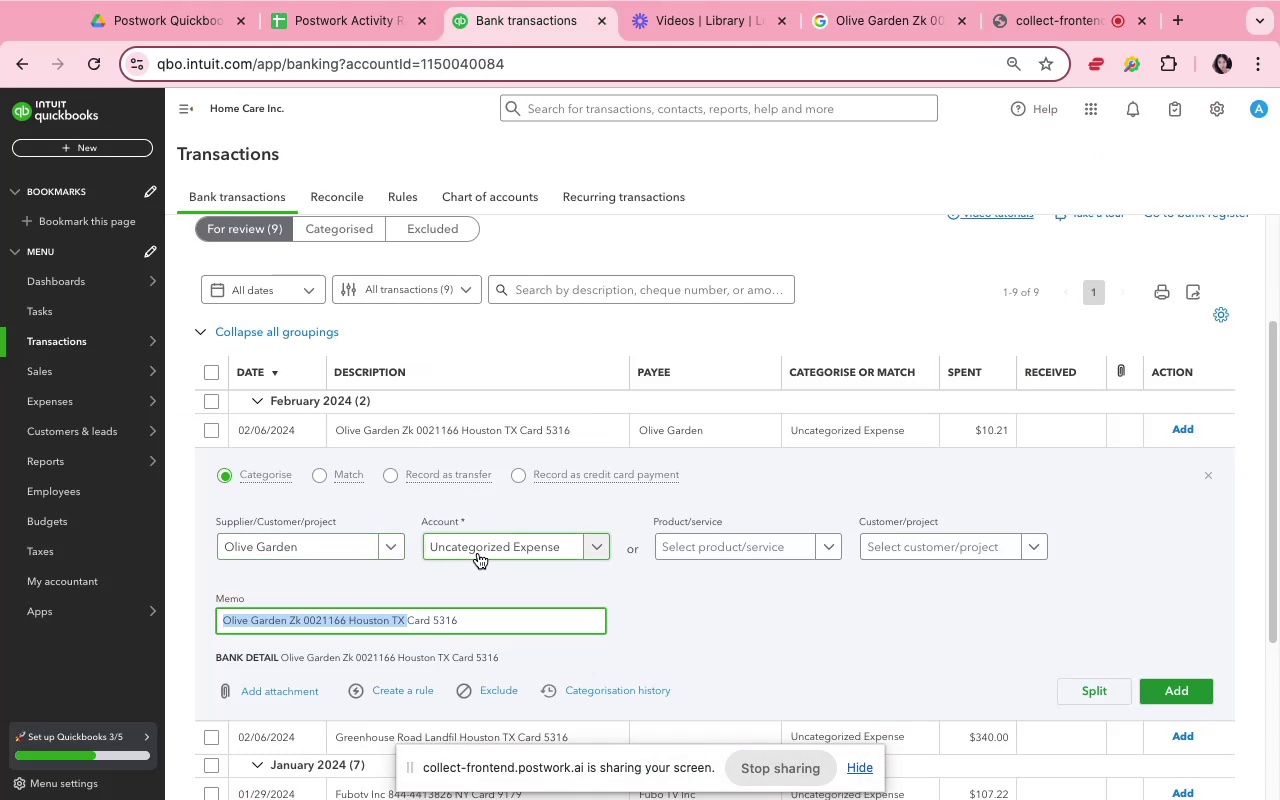 
type(mea)
 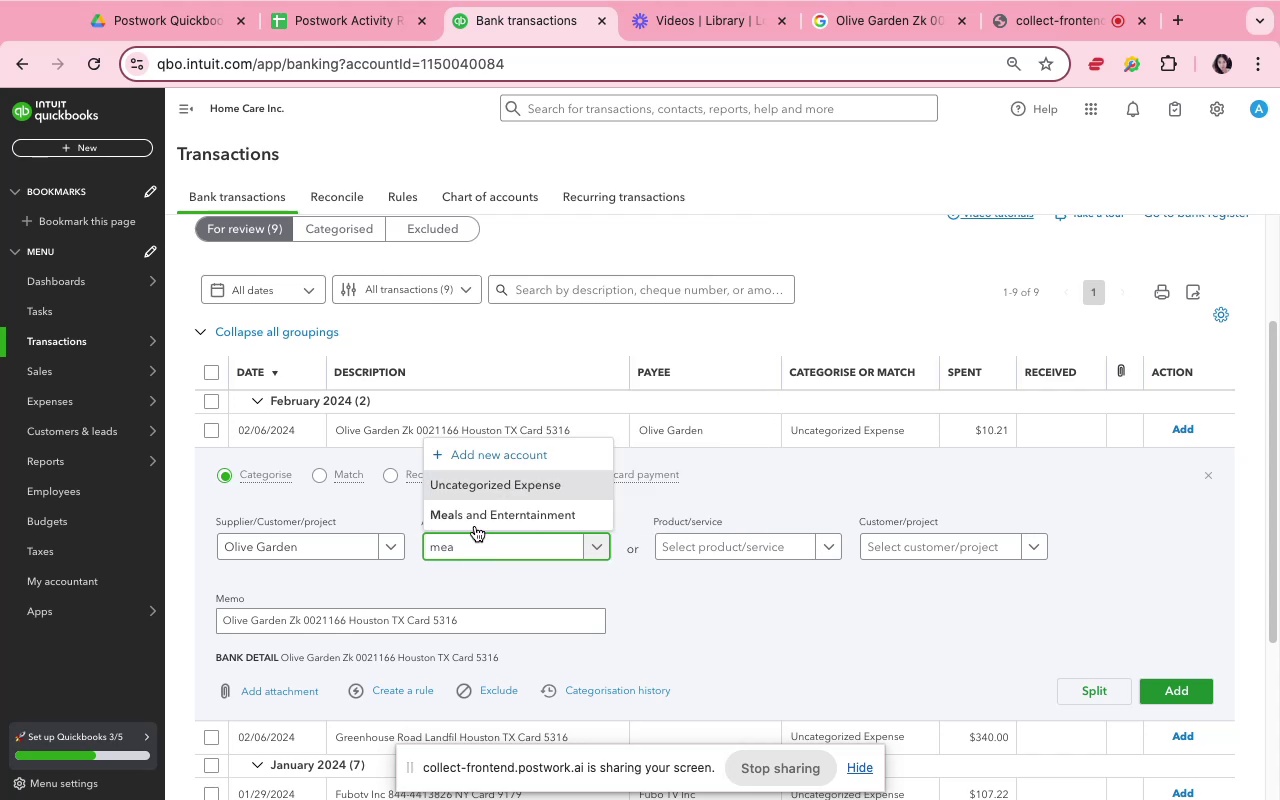 
left_click([475, 516])
 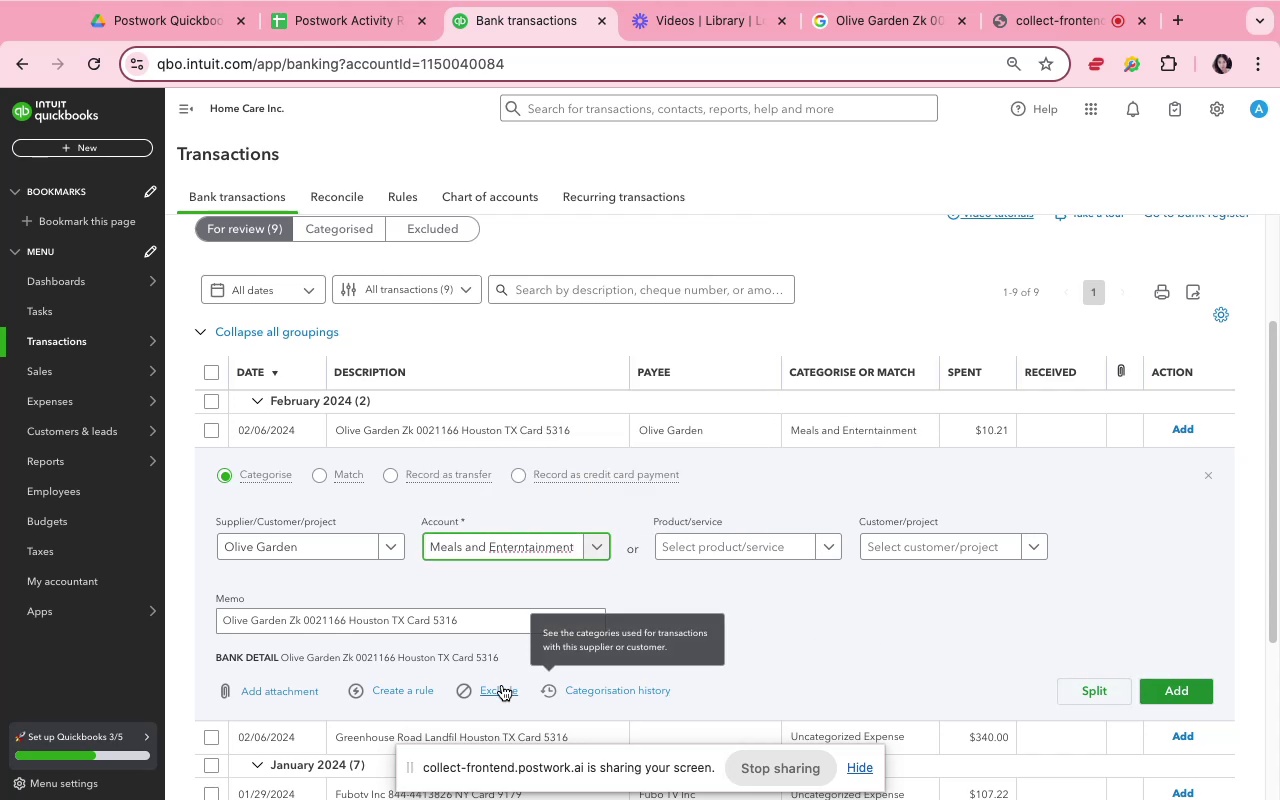 
left_click([488, 690])
 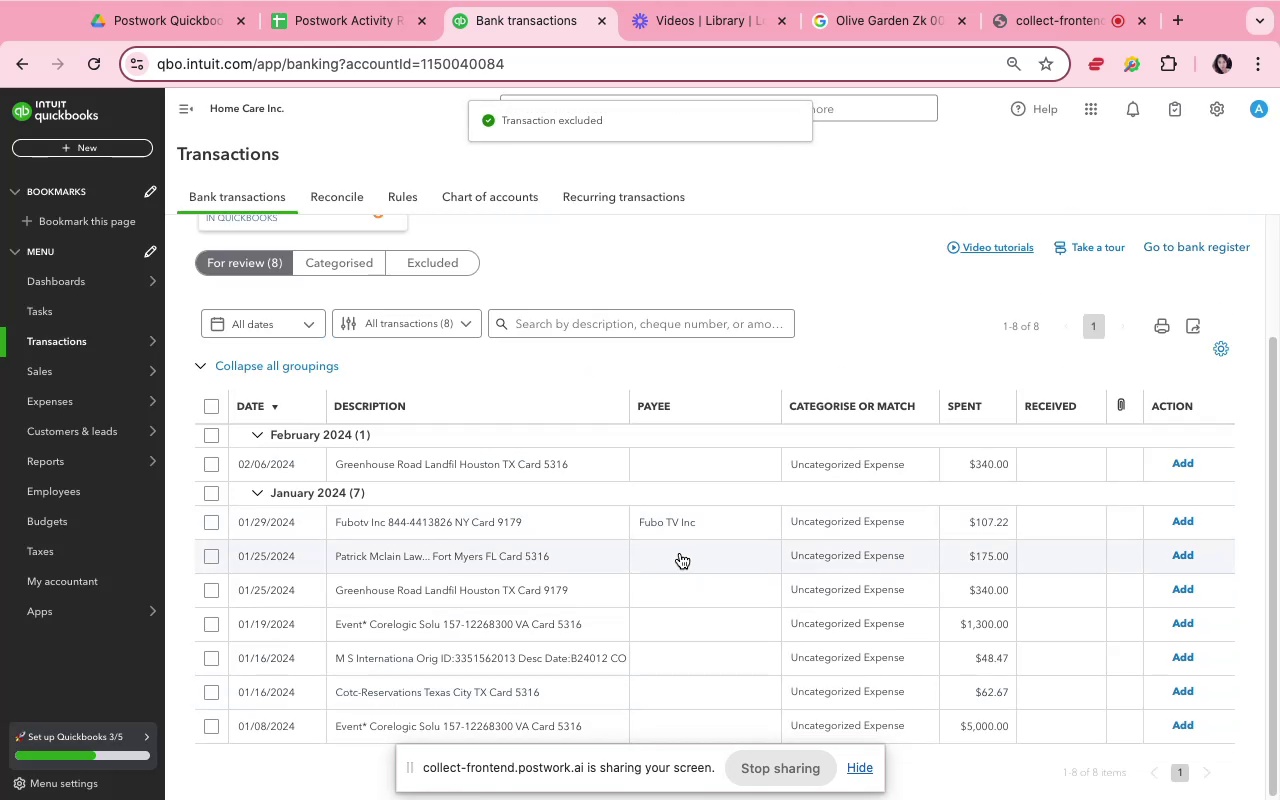 
wait(6.37)
 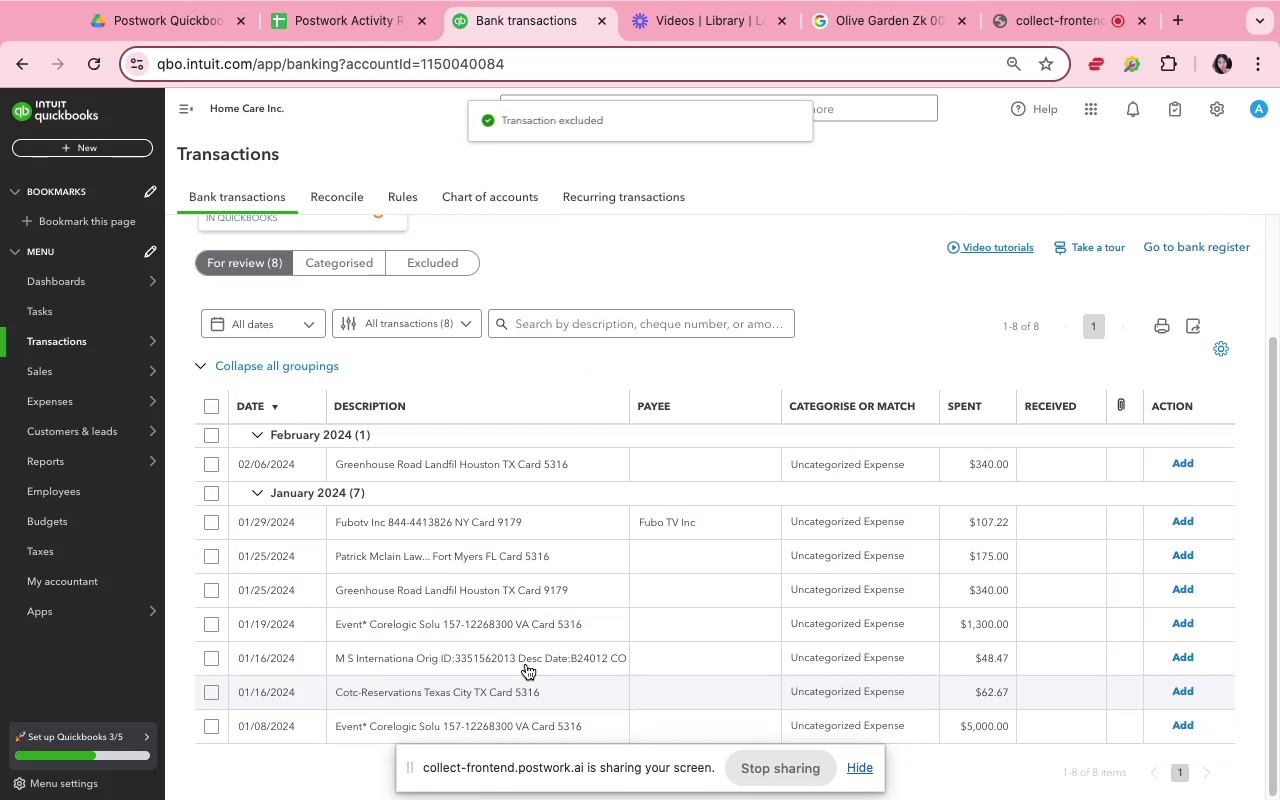 
left_click([443, 468])
 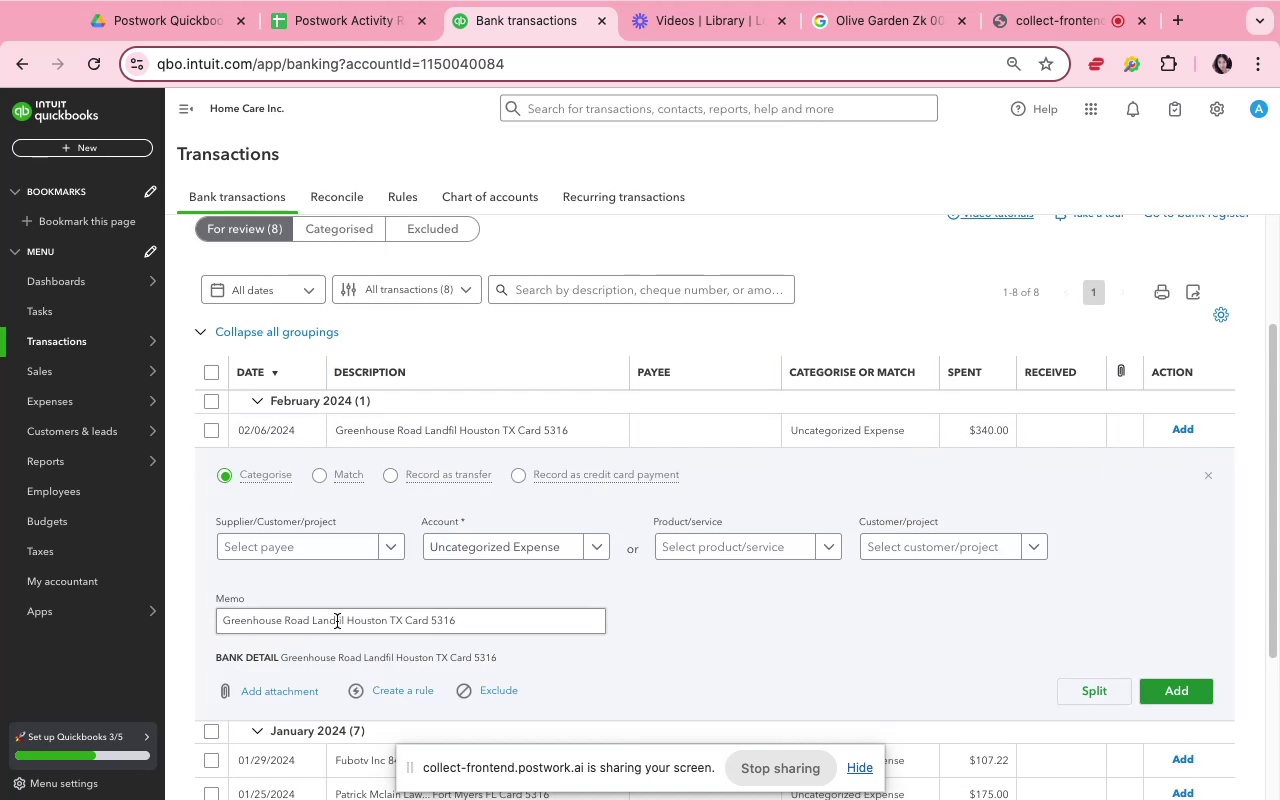 
wait(7.41)
 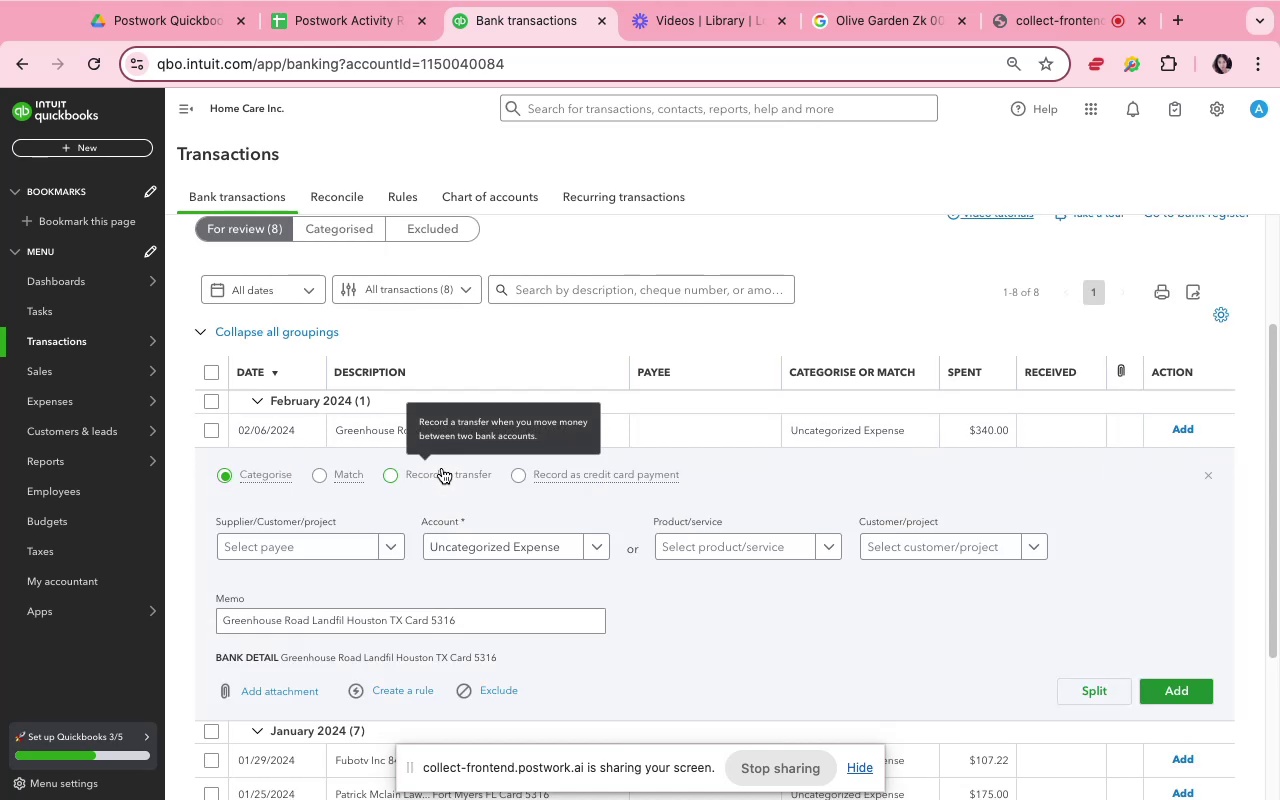 
left_click_drag(start_coordinate=[344, 623], to_coordinate=[187, 622])
 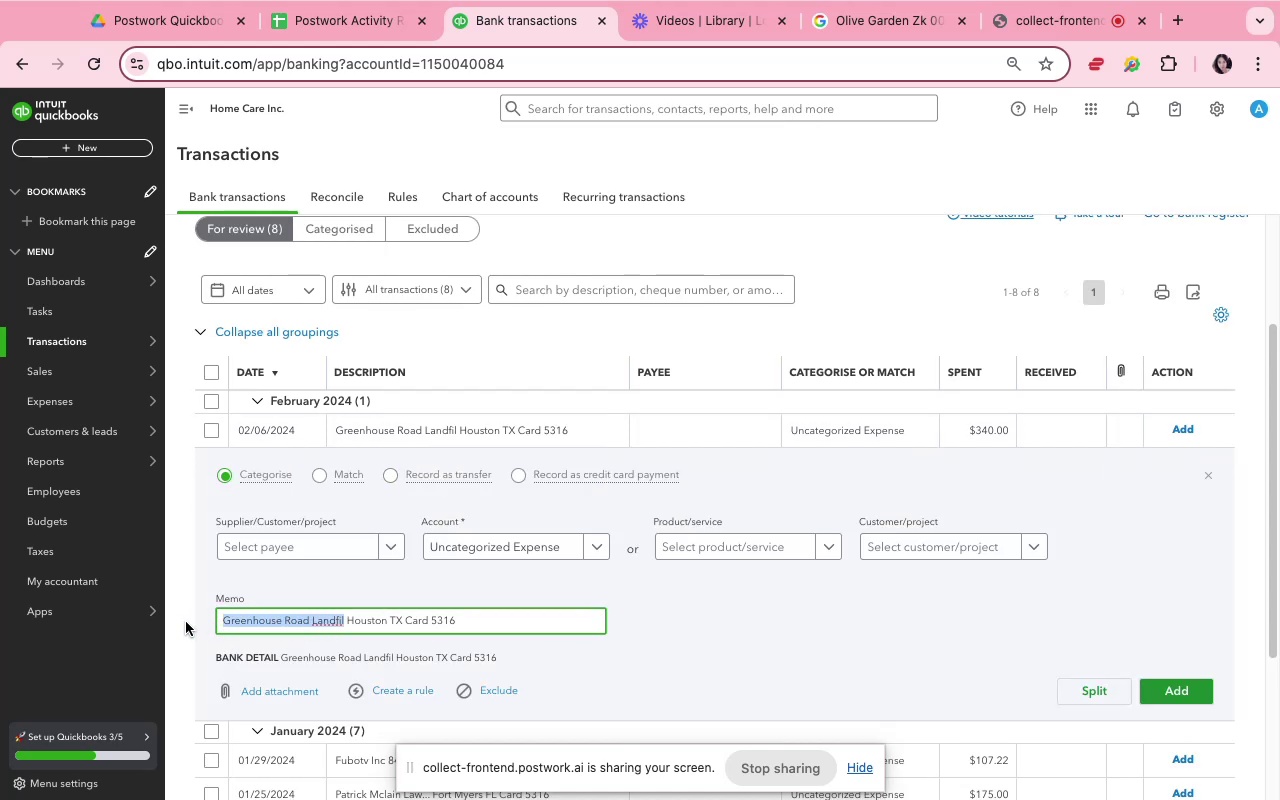 
key(Meta+C)
 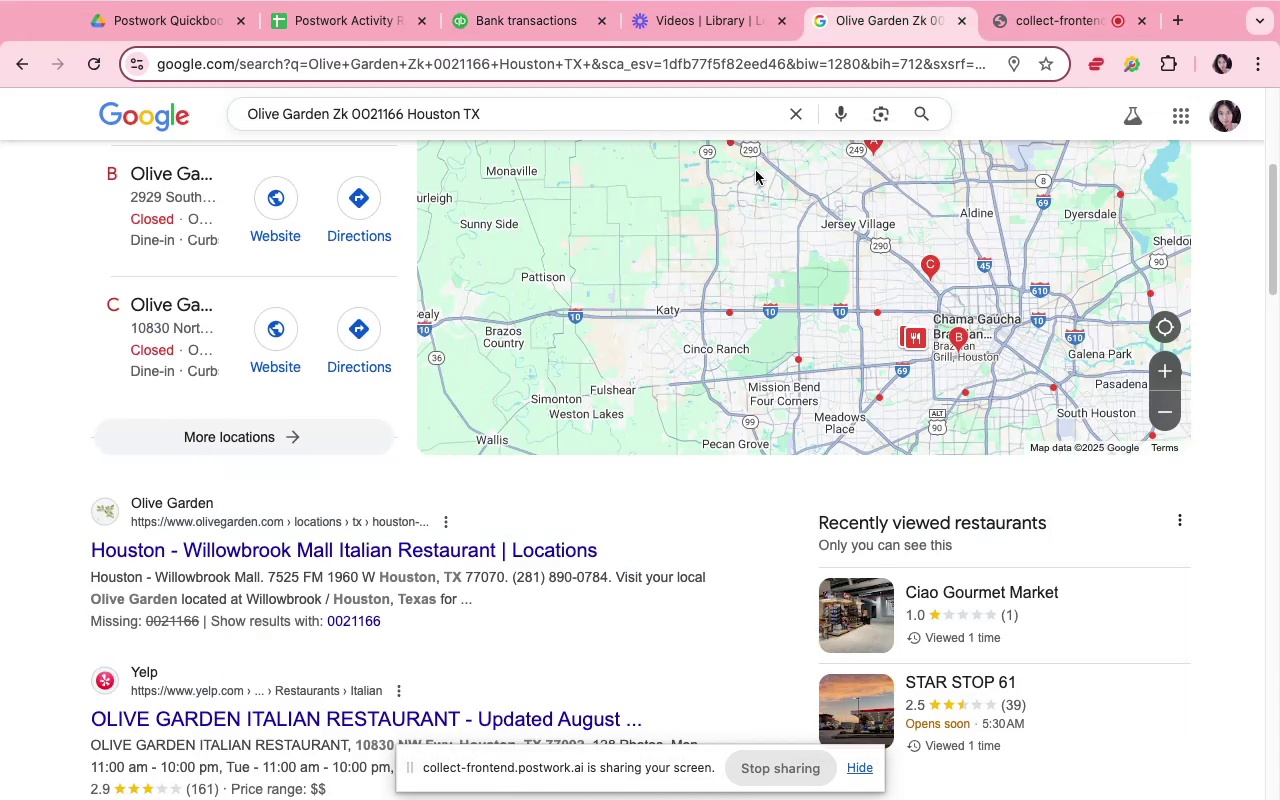 
wait(5.79)
 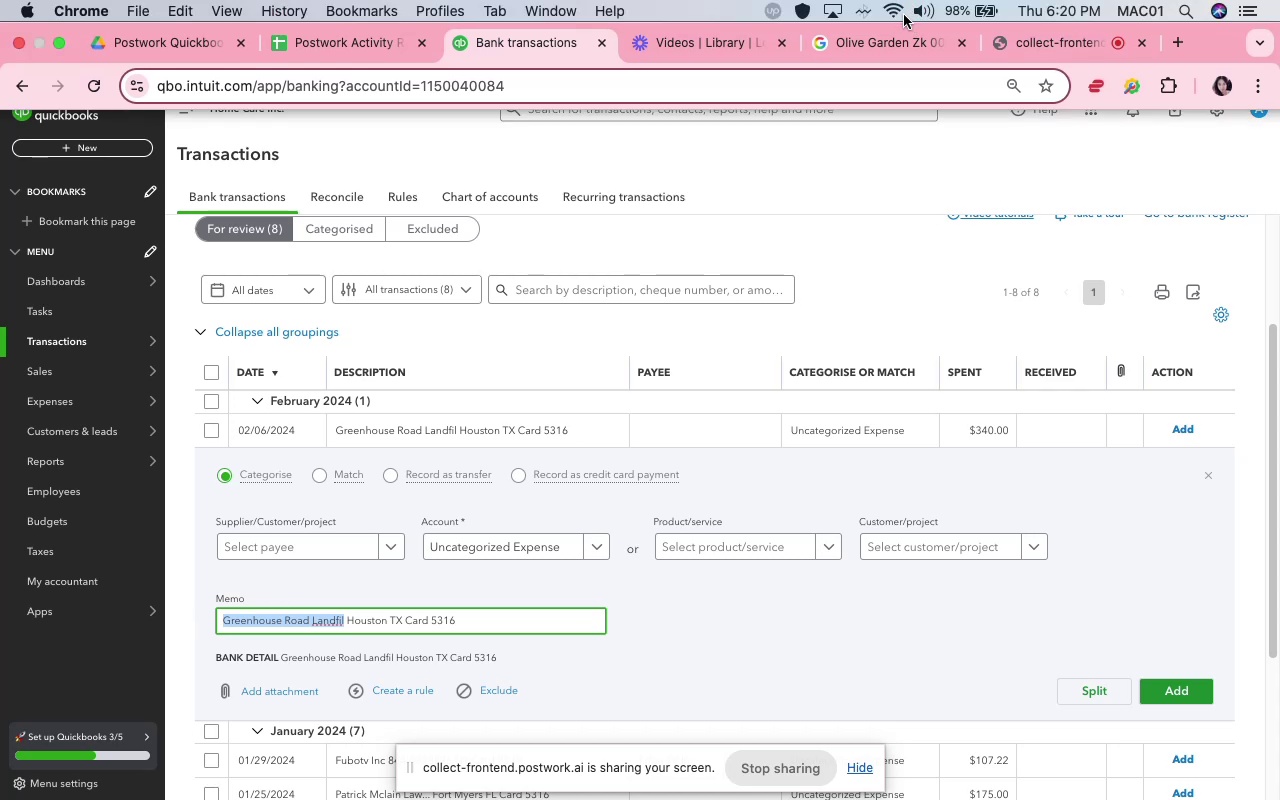 
key(Meta+V)
 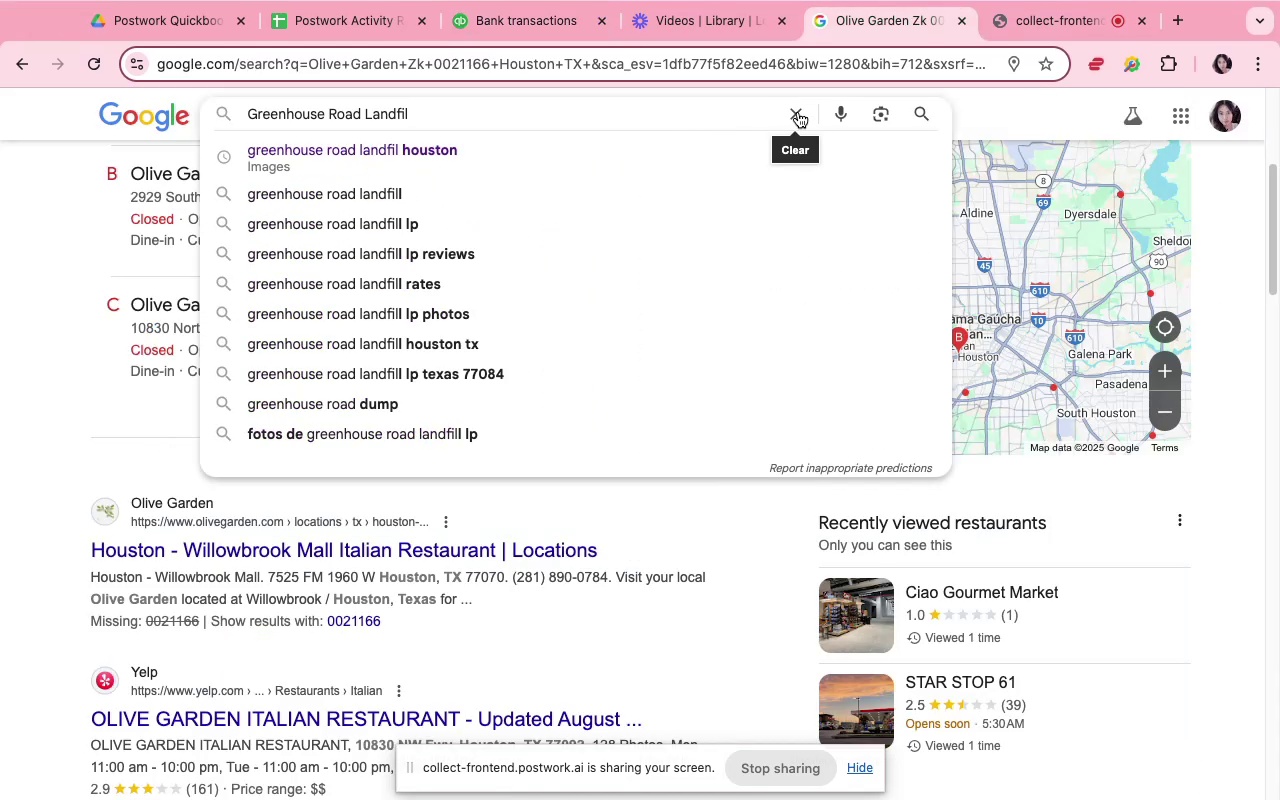 
key(Enter)
 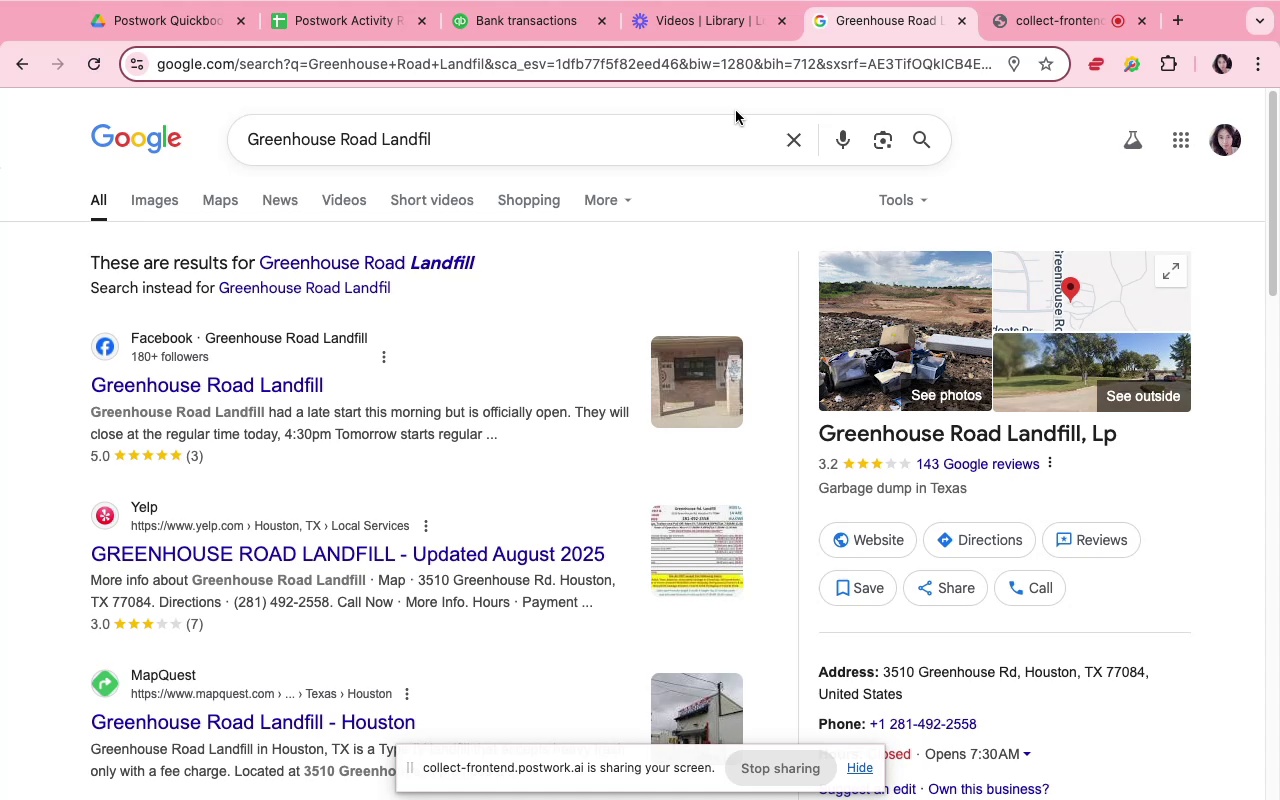 
wait(10.88)
 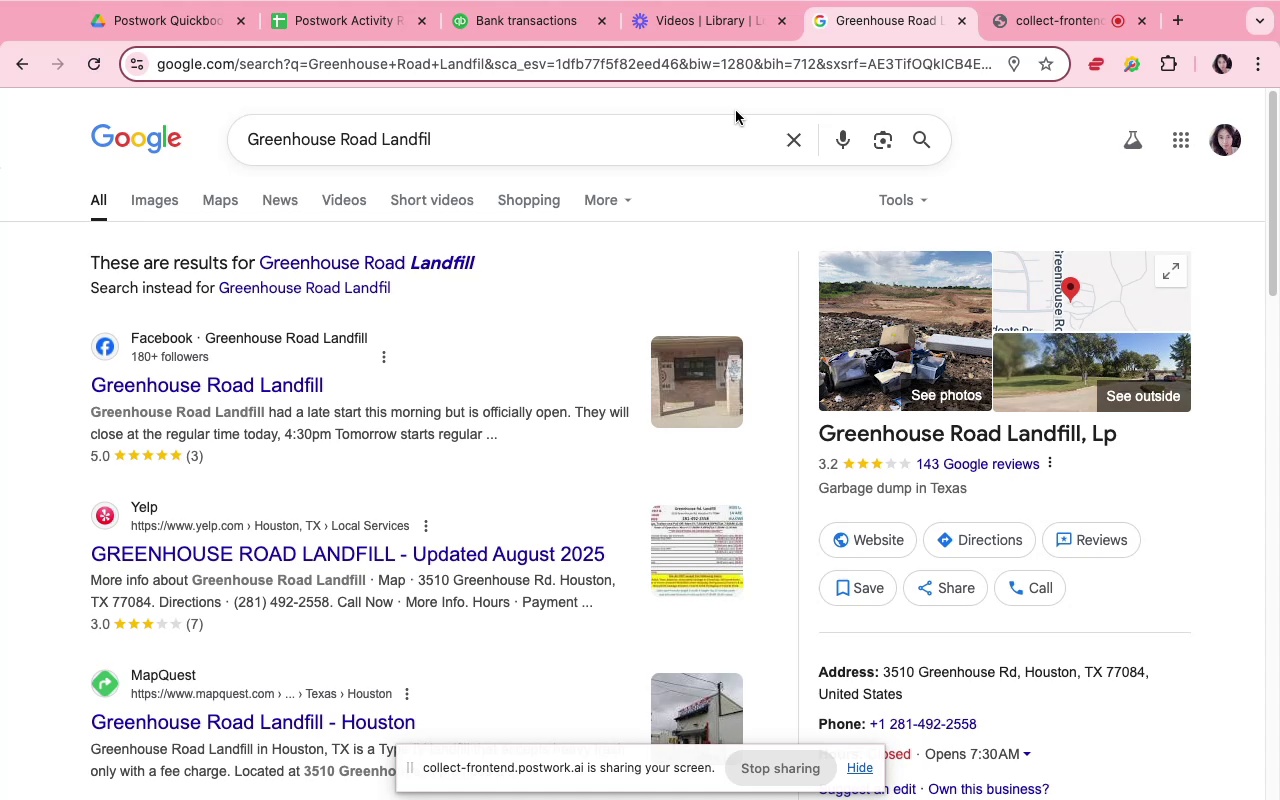 
scroll: coordinate [358, 453], scroll_direction: down, amount: 12.0
 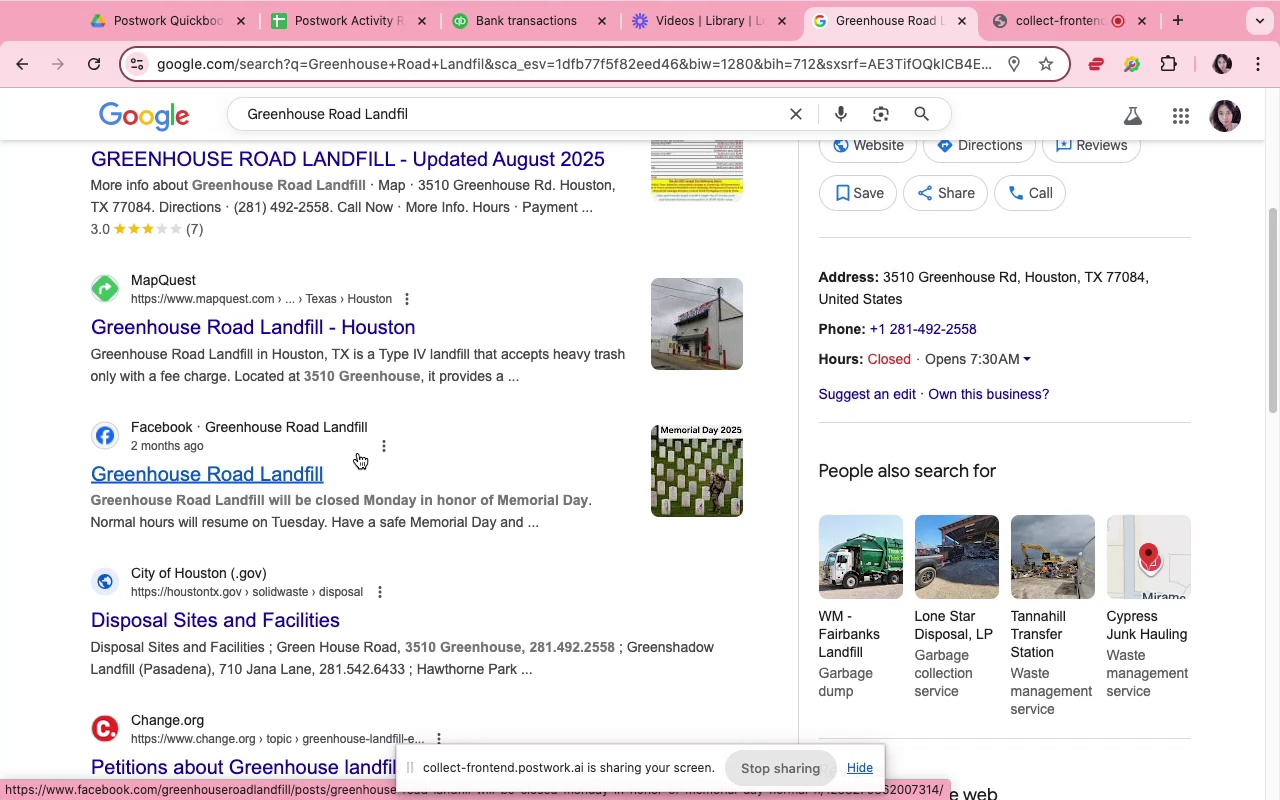 
wait(6.54)
 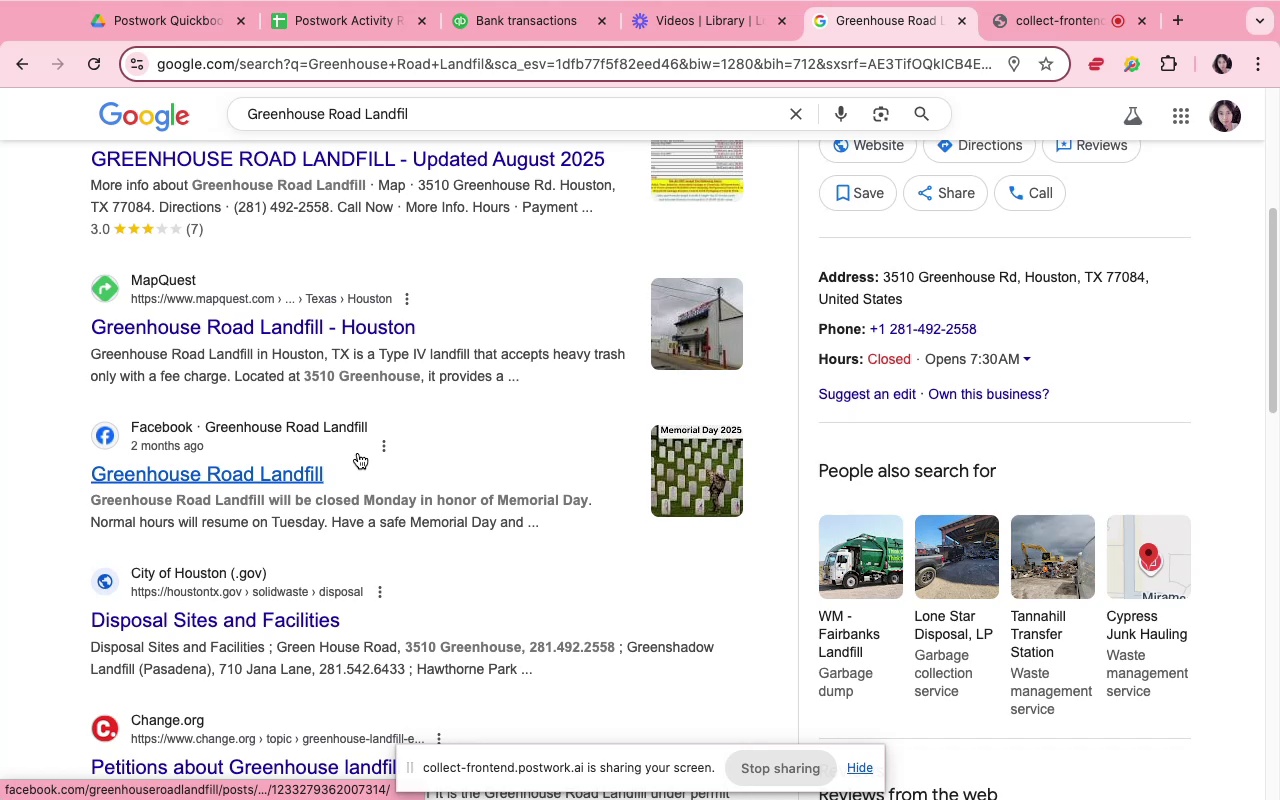 
left_click([512, 5])
 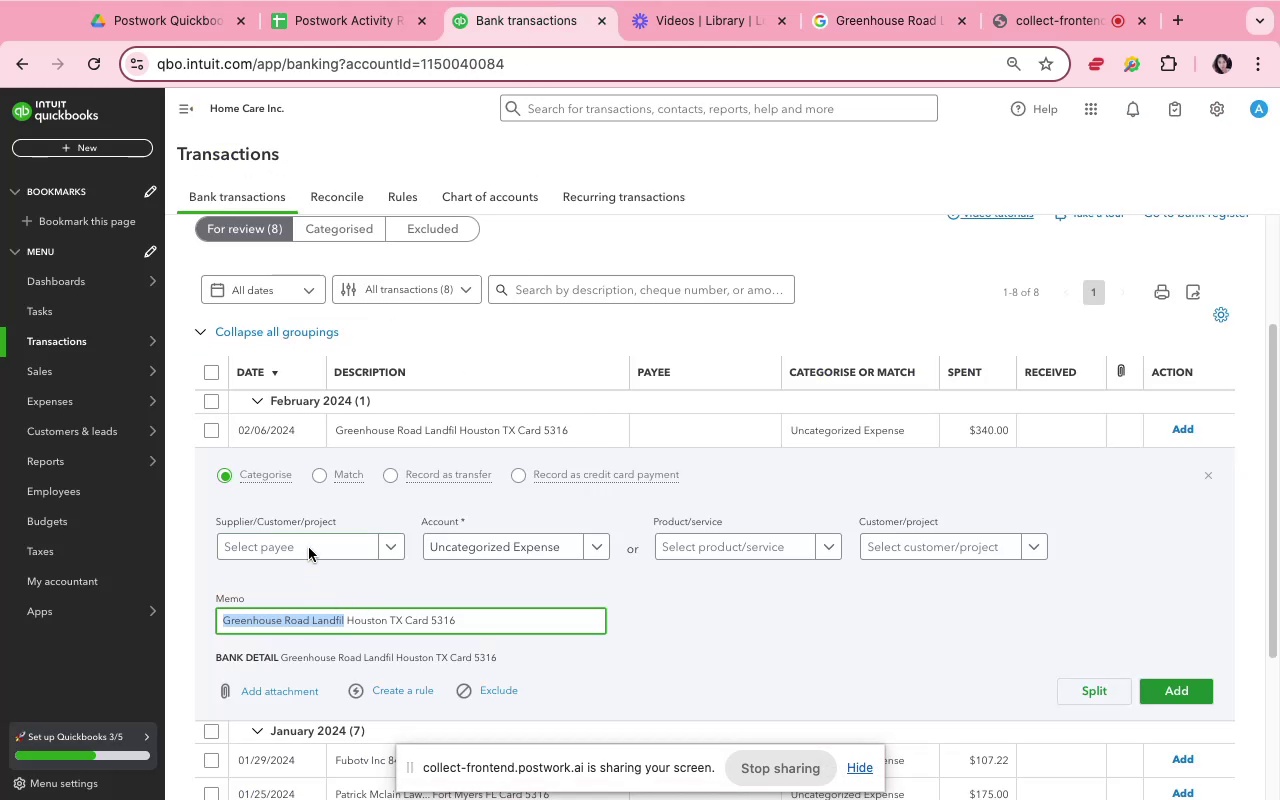 
left_click([309, 526])
 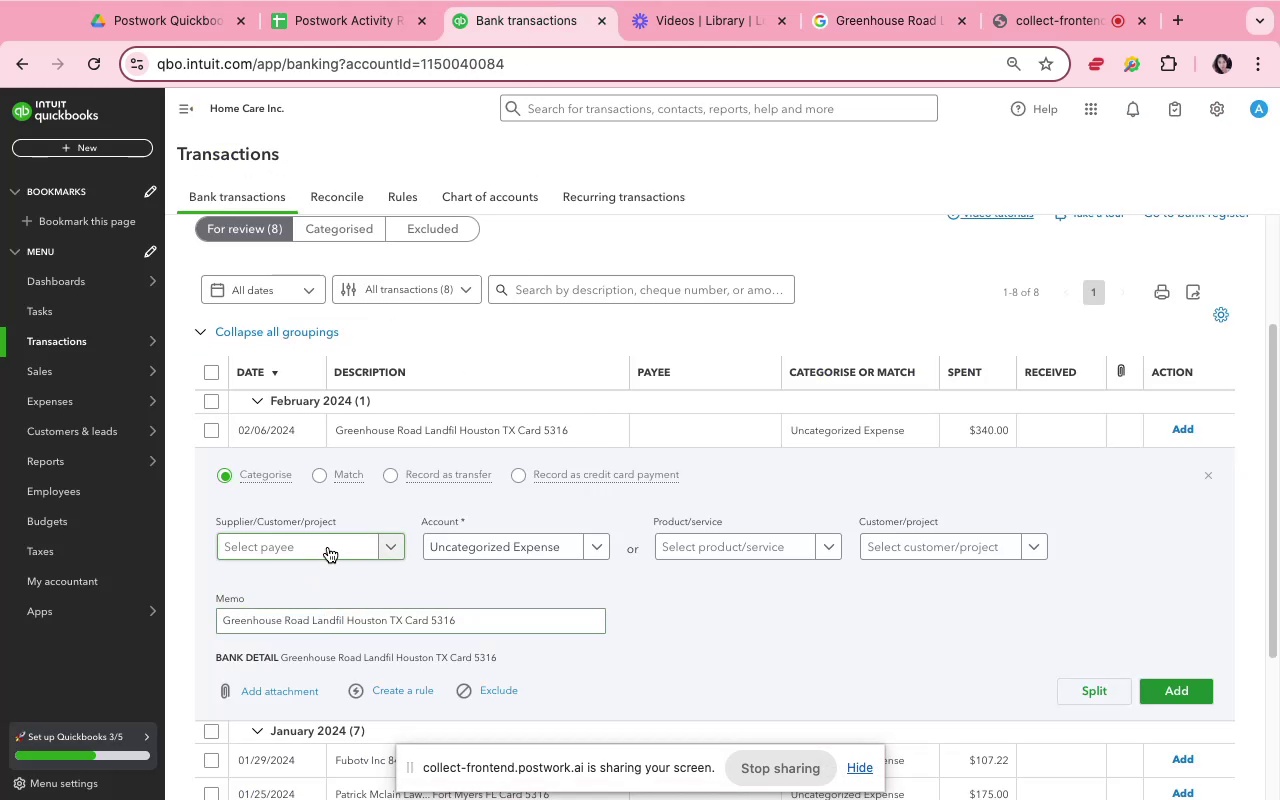 
left_click([328, 547])
 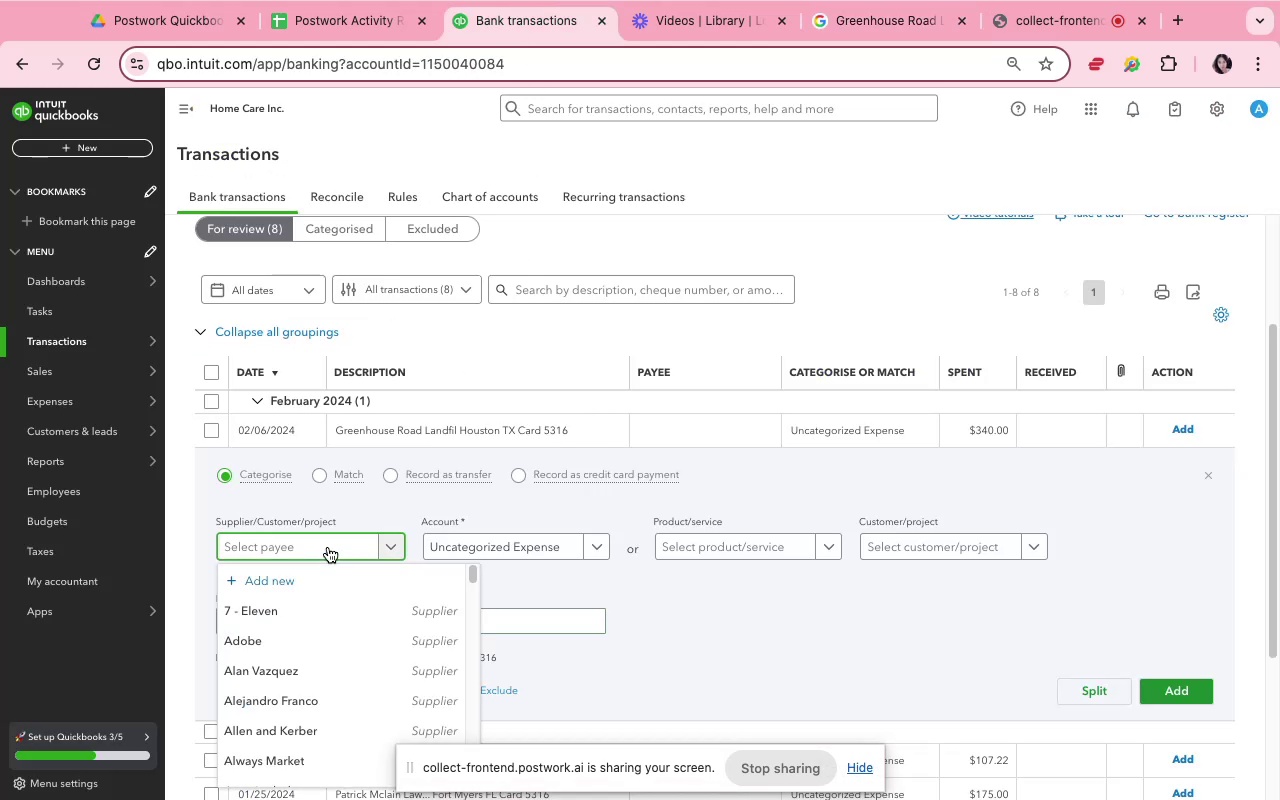 
key(Meta+V)
 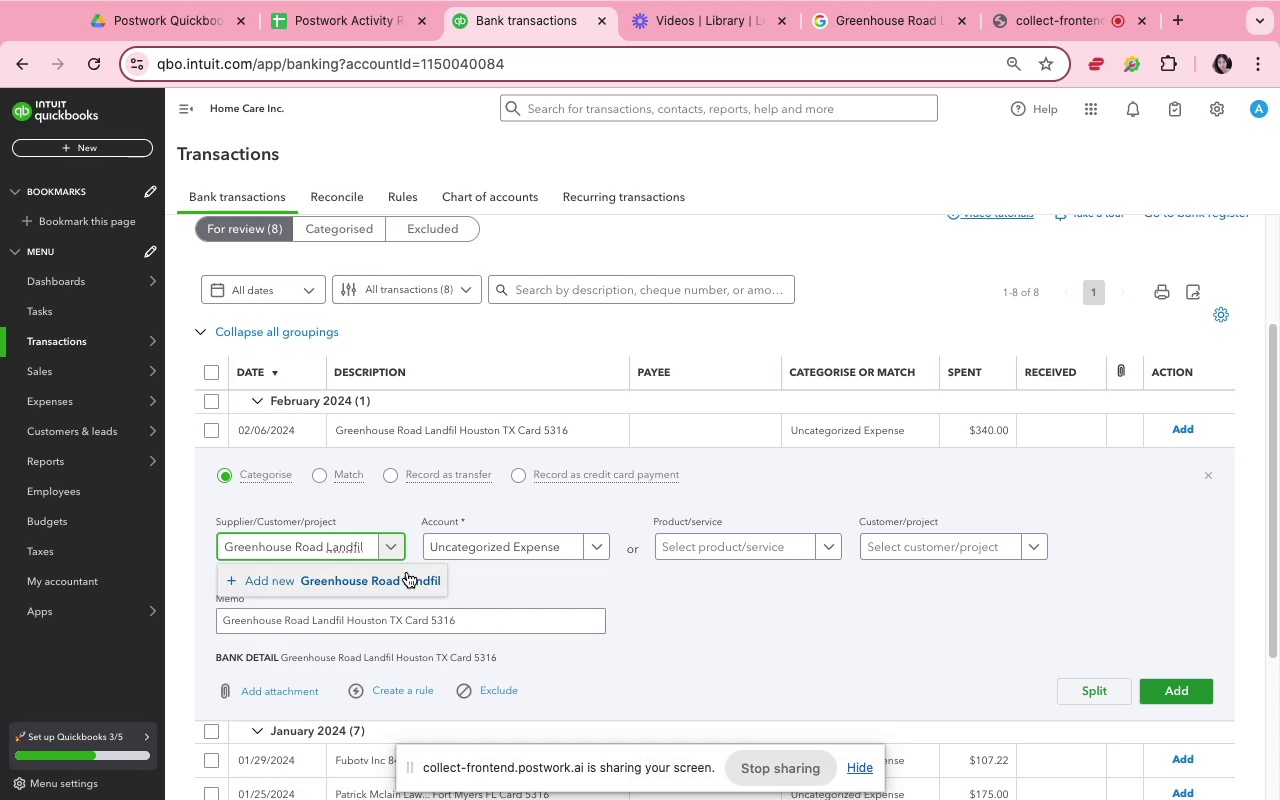 
key(L)
 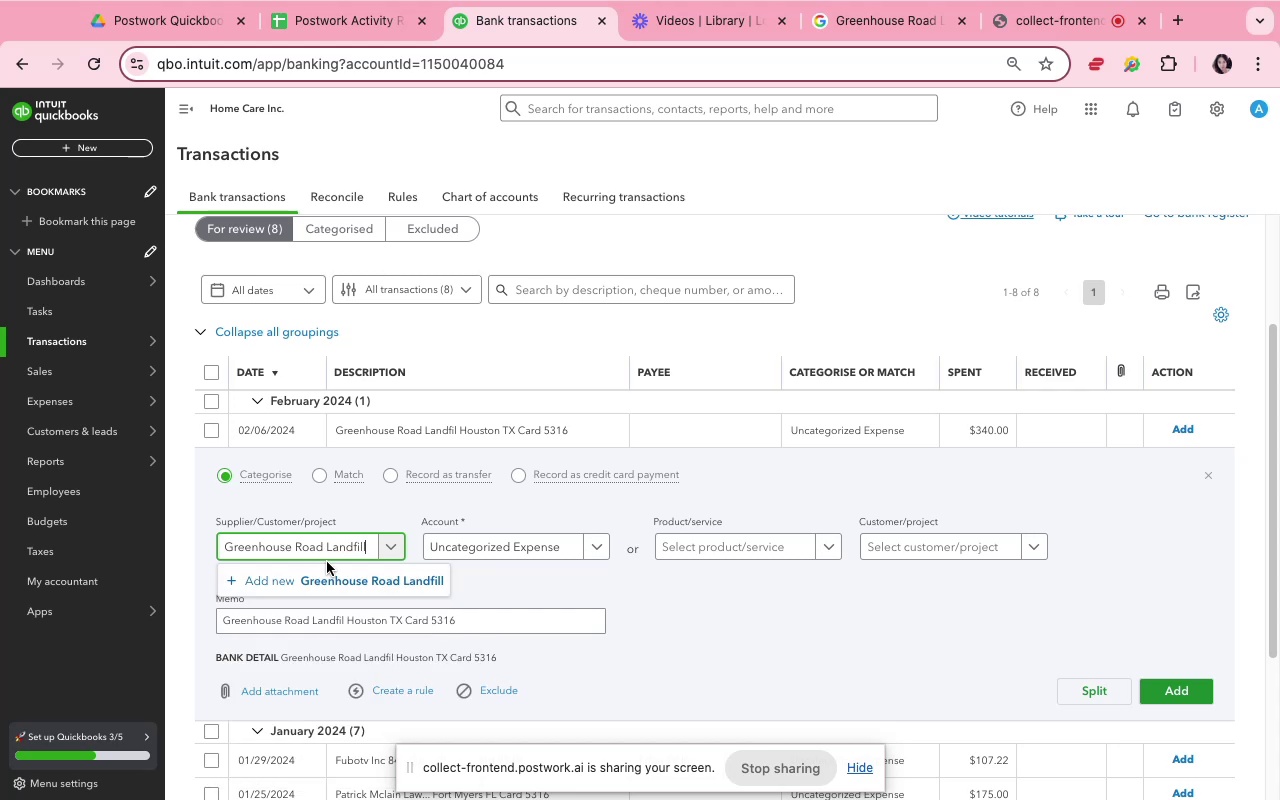 
left_click([337, 573])
 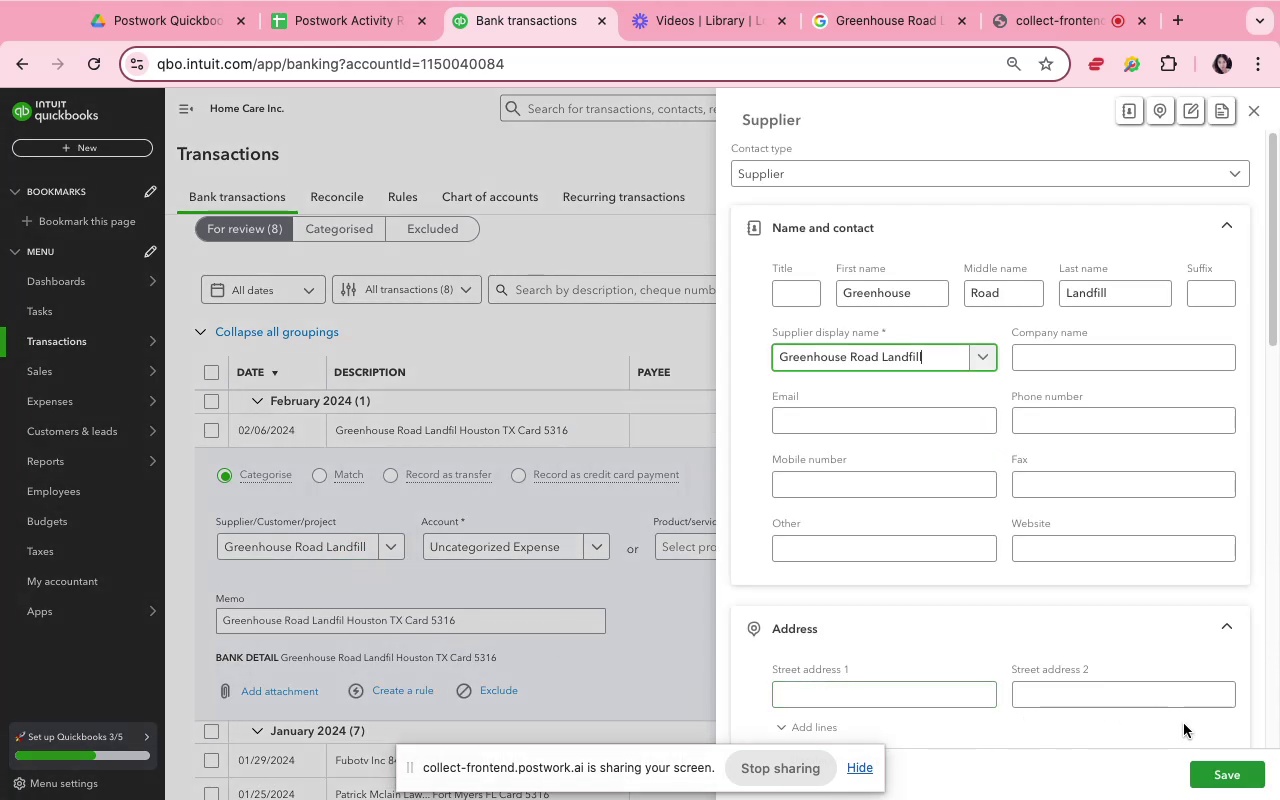 
left_click([1217, 771])
 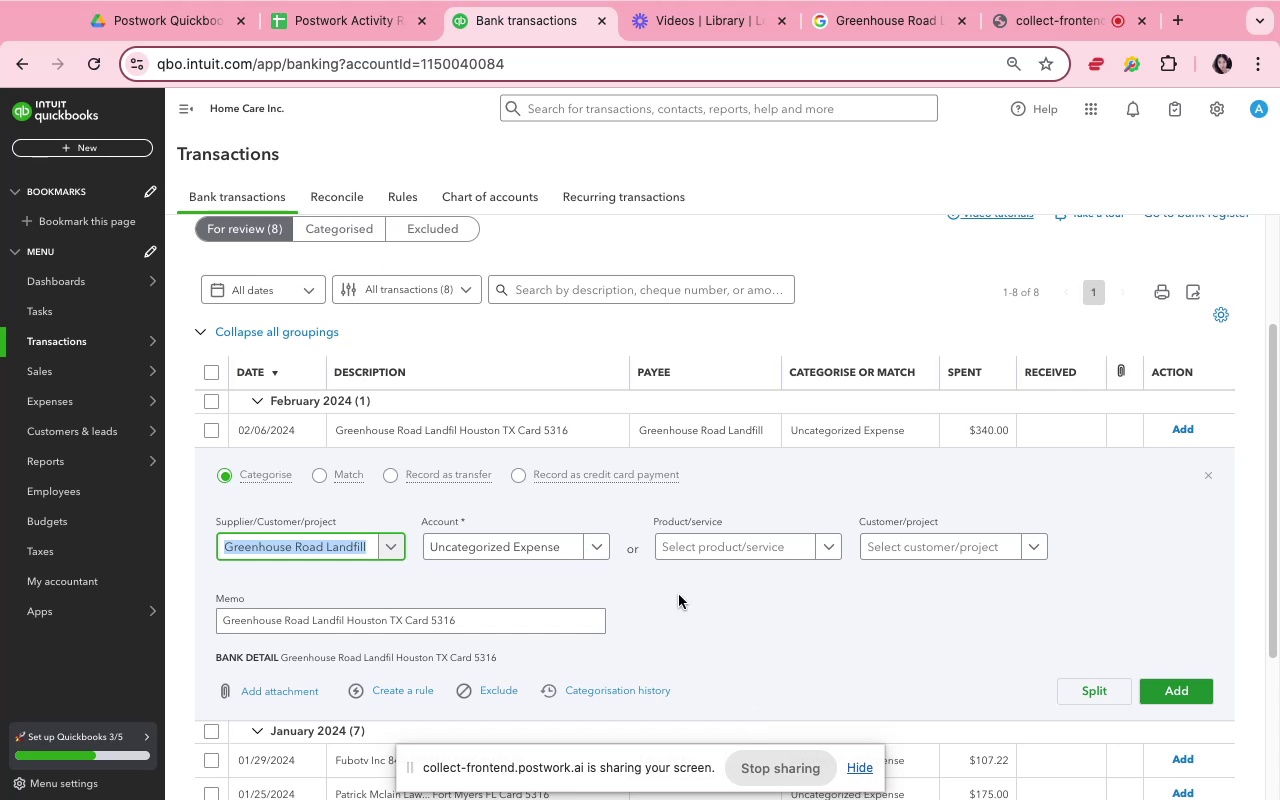 
wait(6.45)
 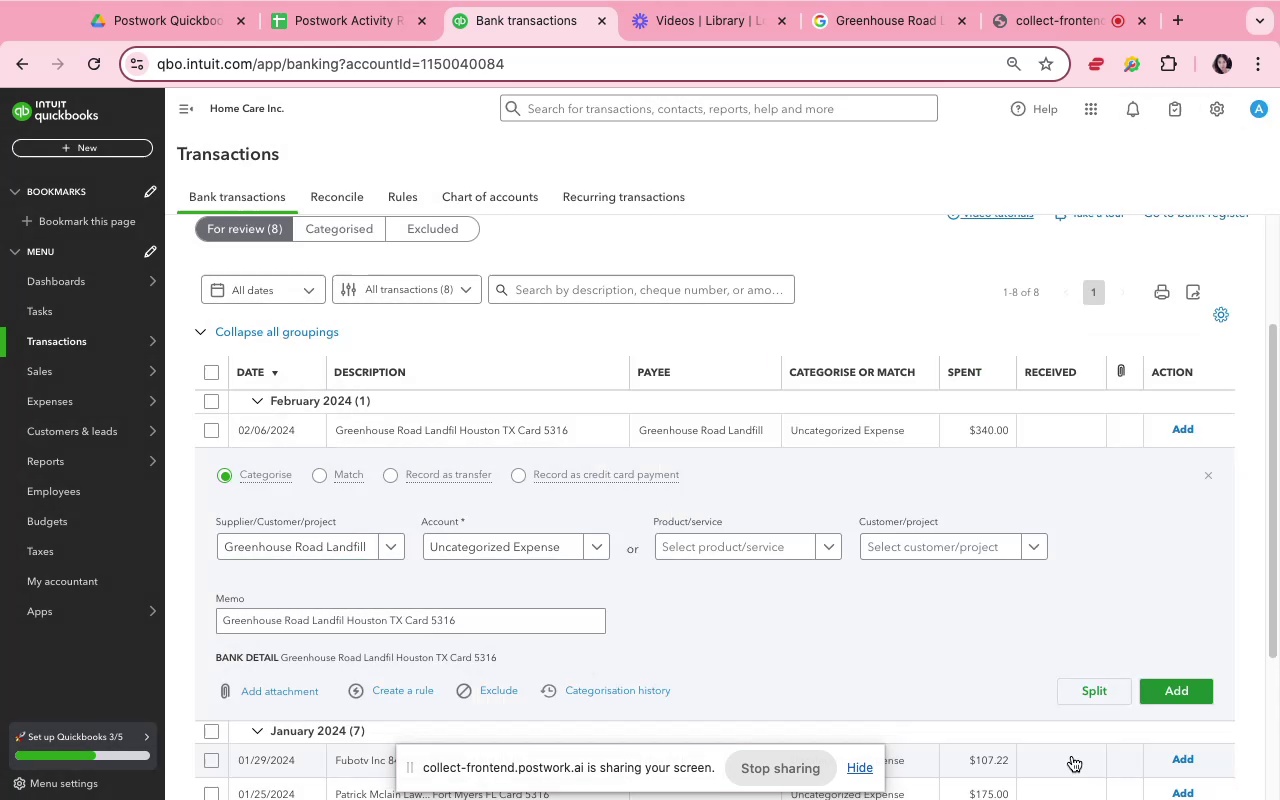 
left_click([591, 548])
 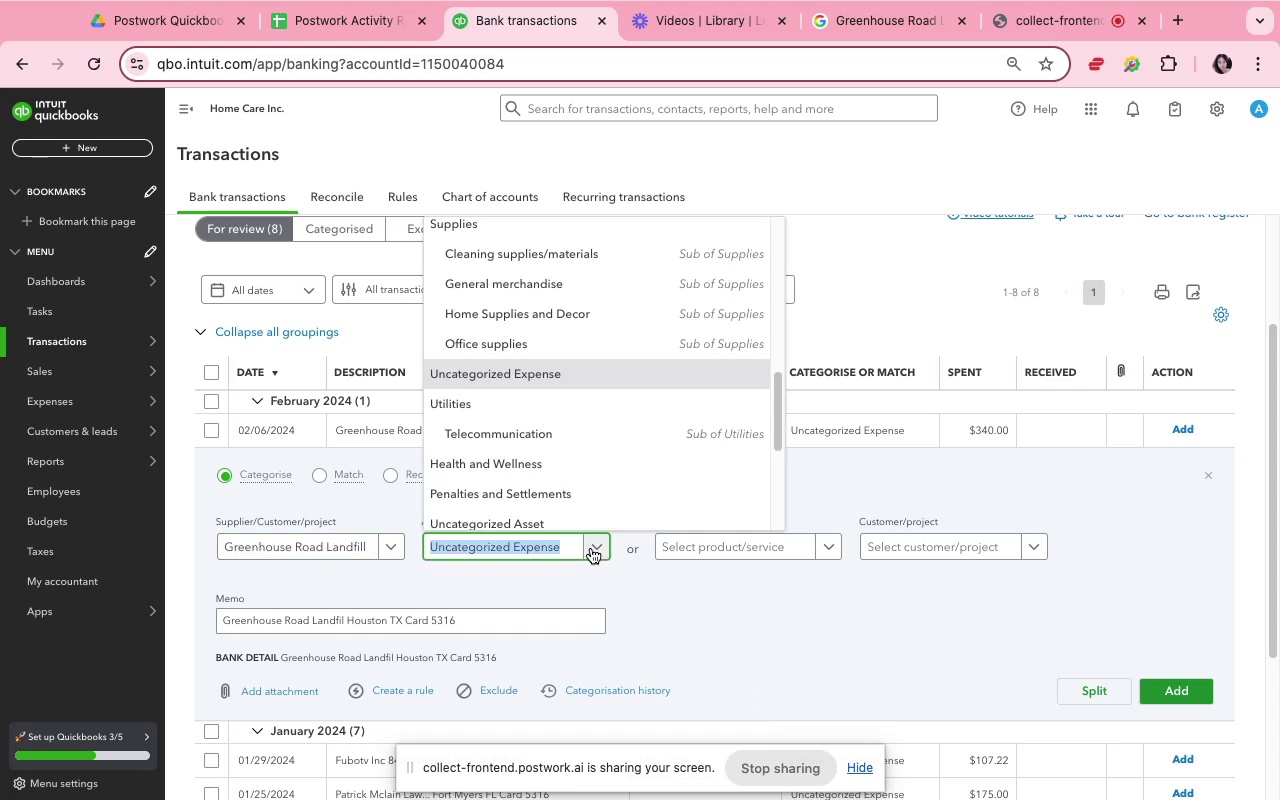 
scroll: coordinate [595, 483], scroll_direction: down, amount: 23.0
 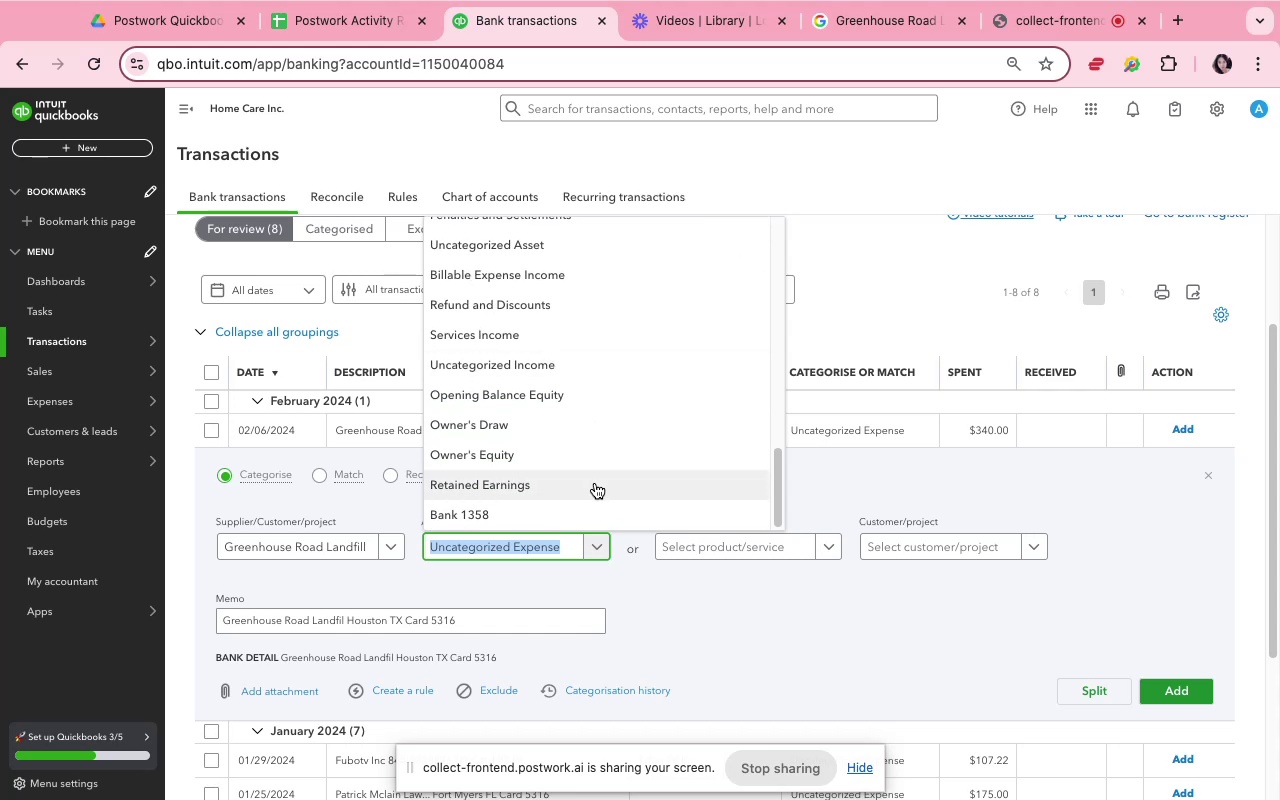 
scroll: coordinate [595, 483], scroll_direction: up, amount: 9.0
 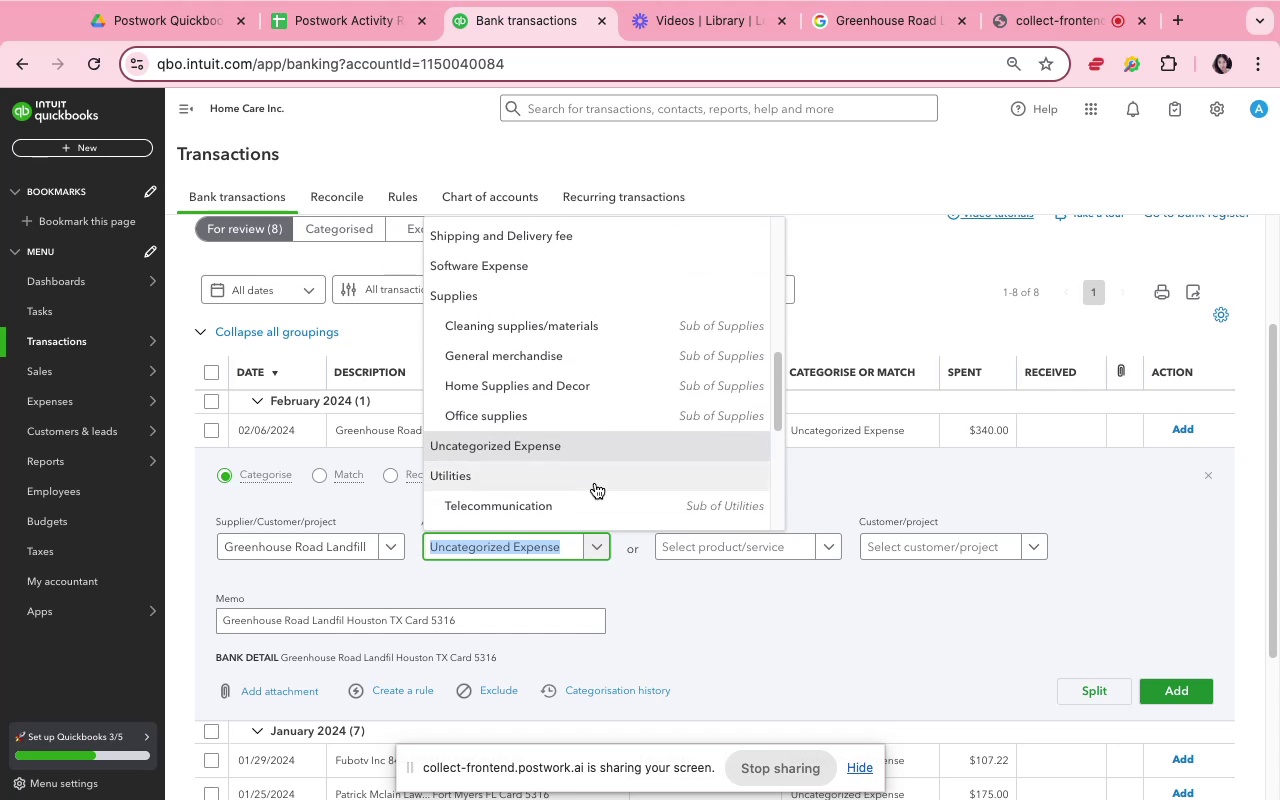 
left_click([595, 483])
 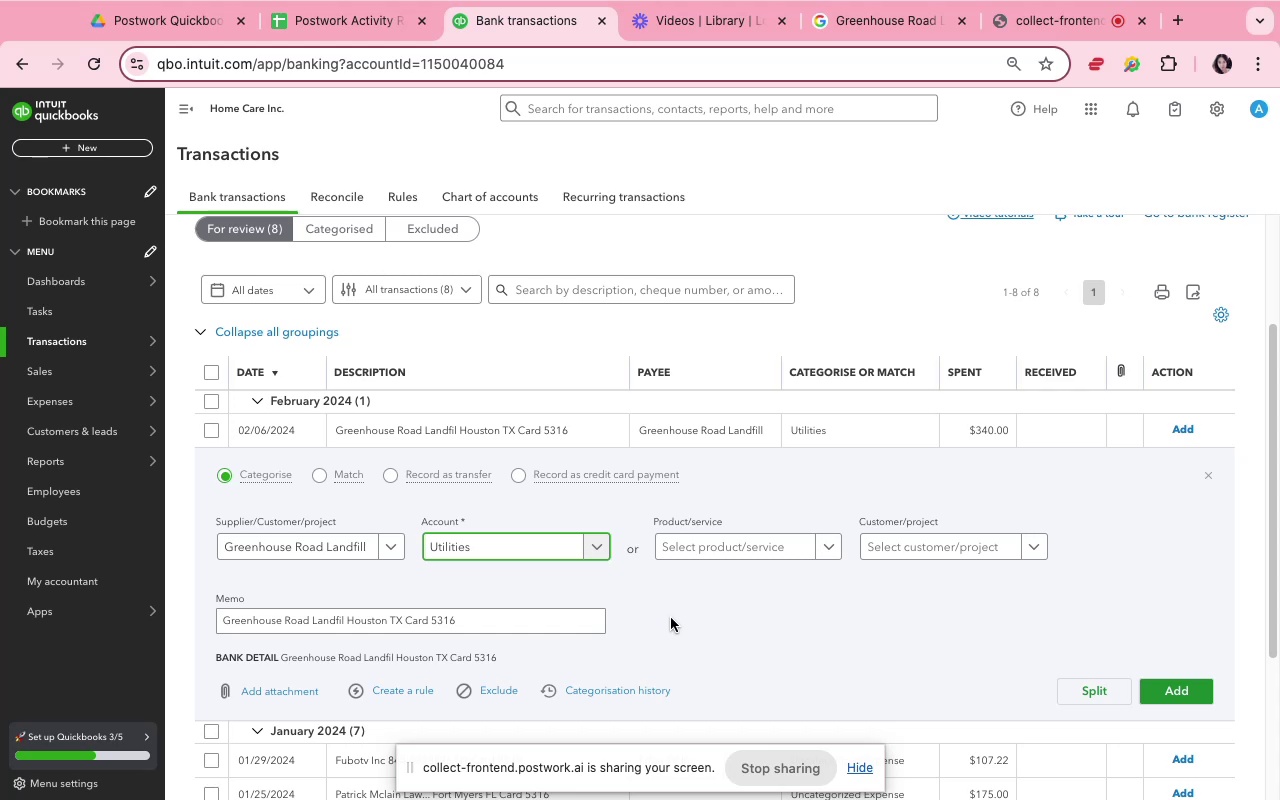 
wait(6.64)
 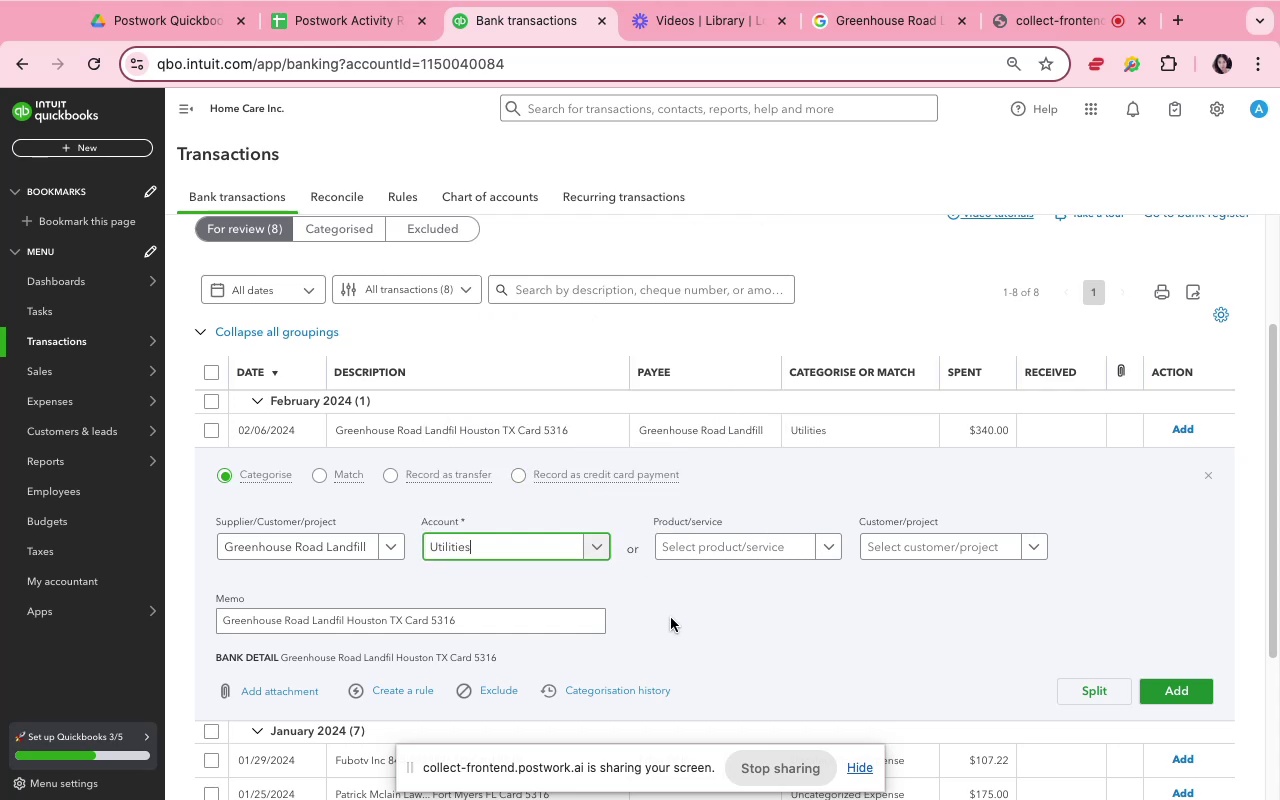 
scroll: coordinate [723, 609], scroll_direction: down, amount: 8.0
 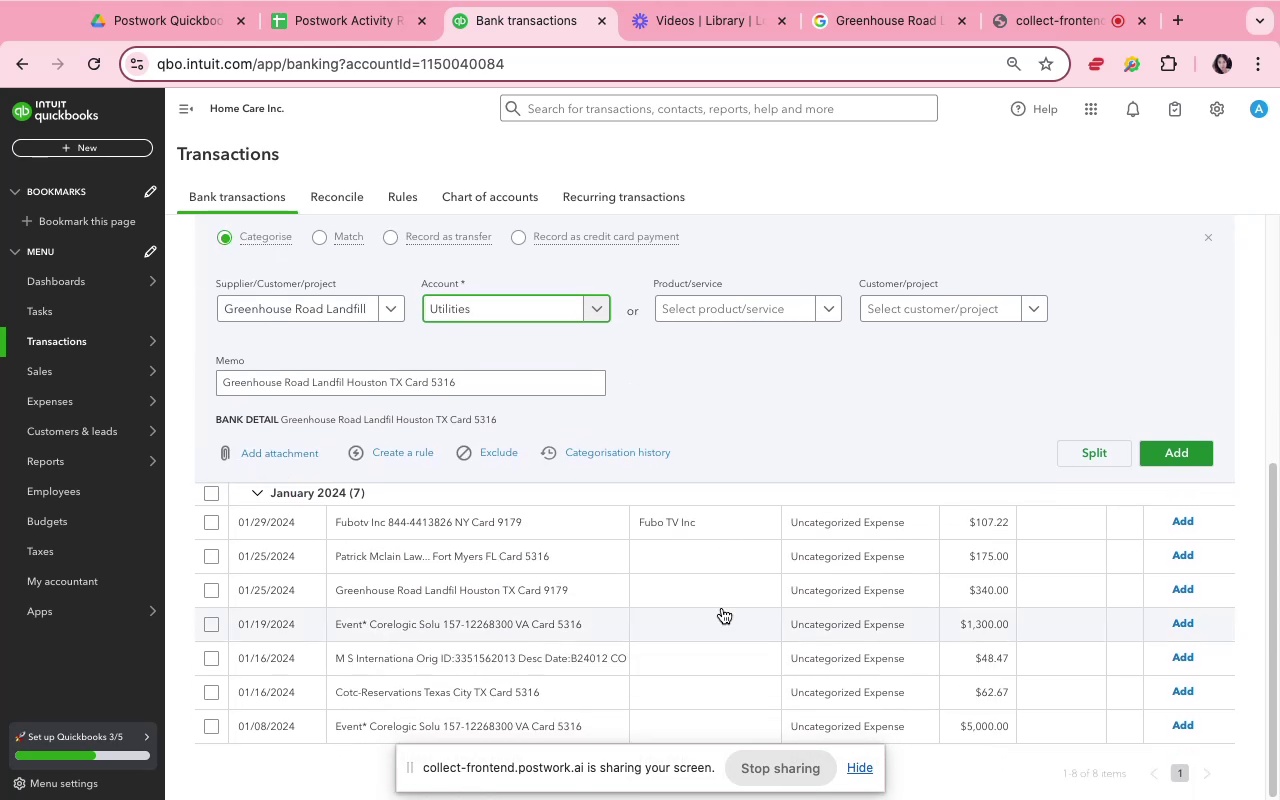 
scroll: coordinate [720, 607], scroll_direction: up, amount: 7.0
 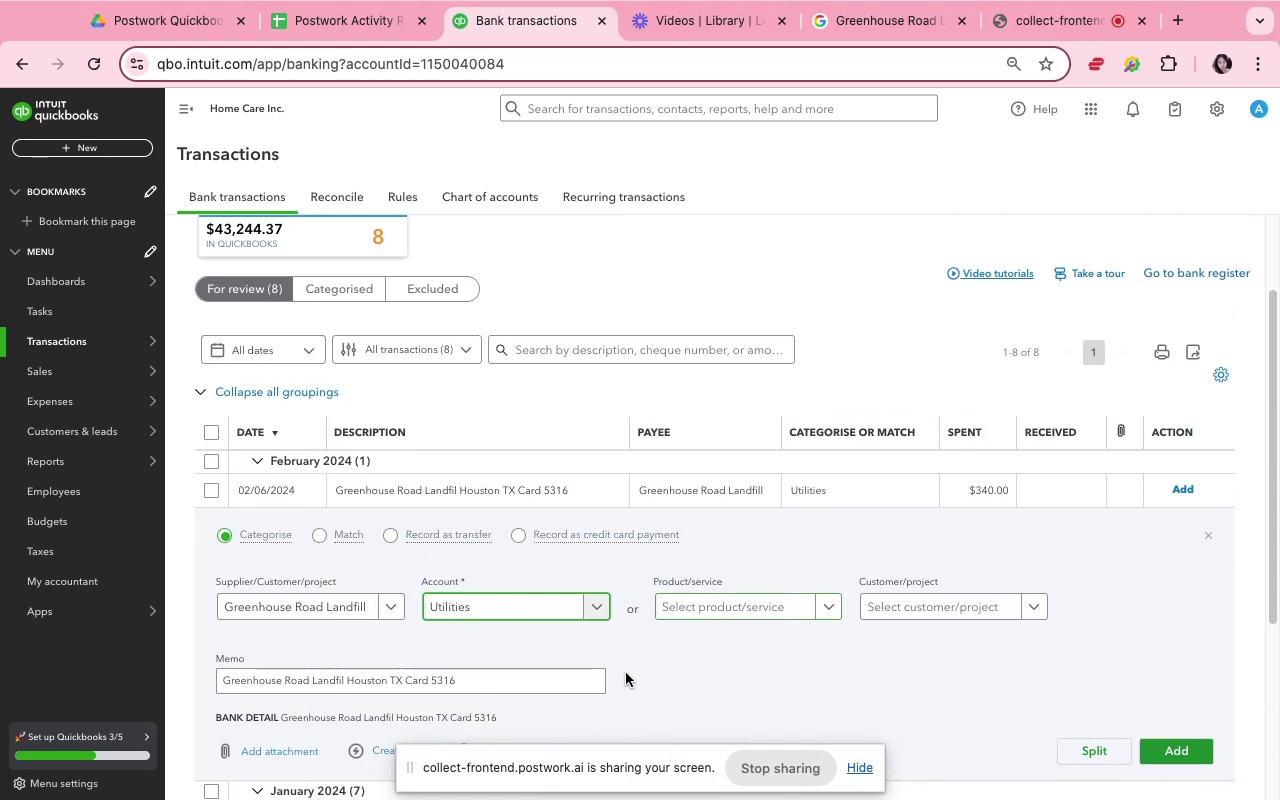 
left_click([604, 608])
 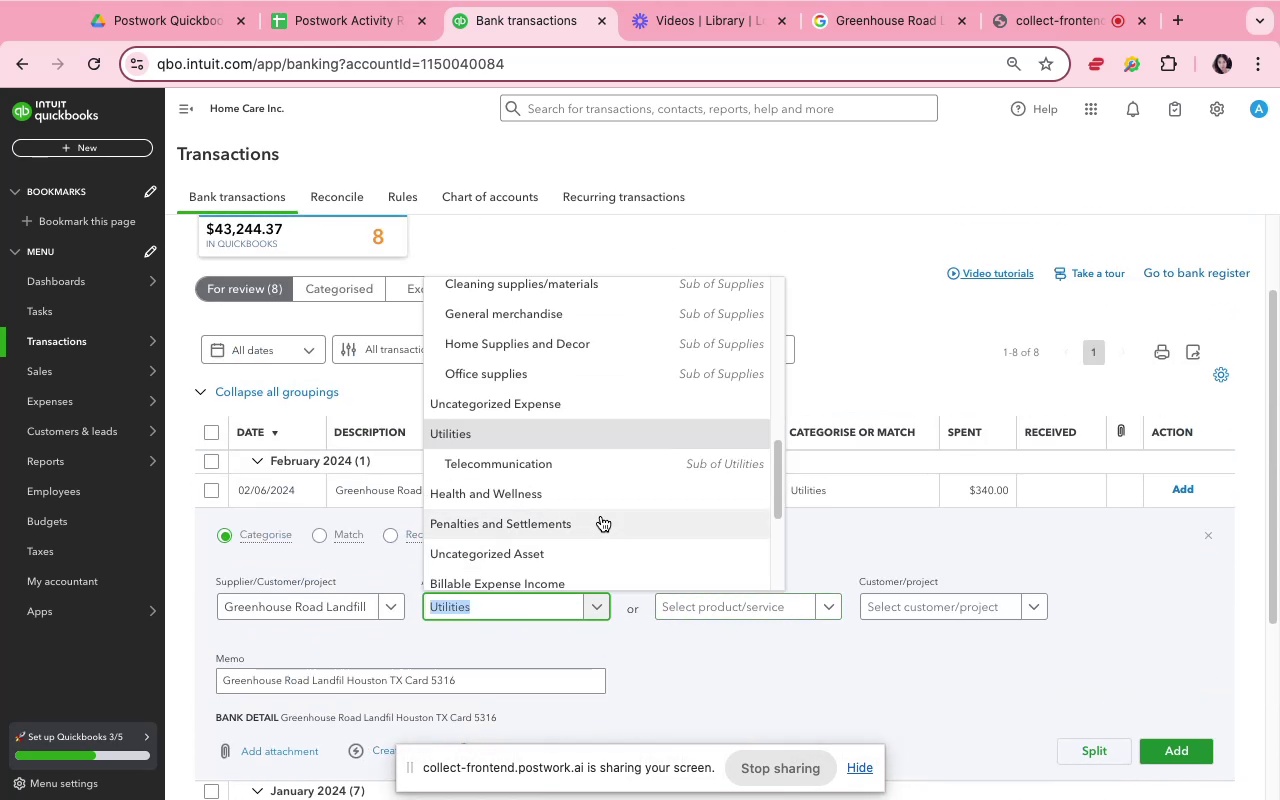 
scroll: coordinate [601, 516], scroll_direction: up, amount: 10.0
 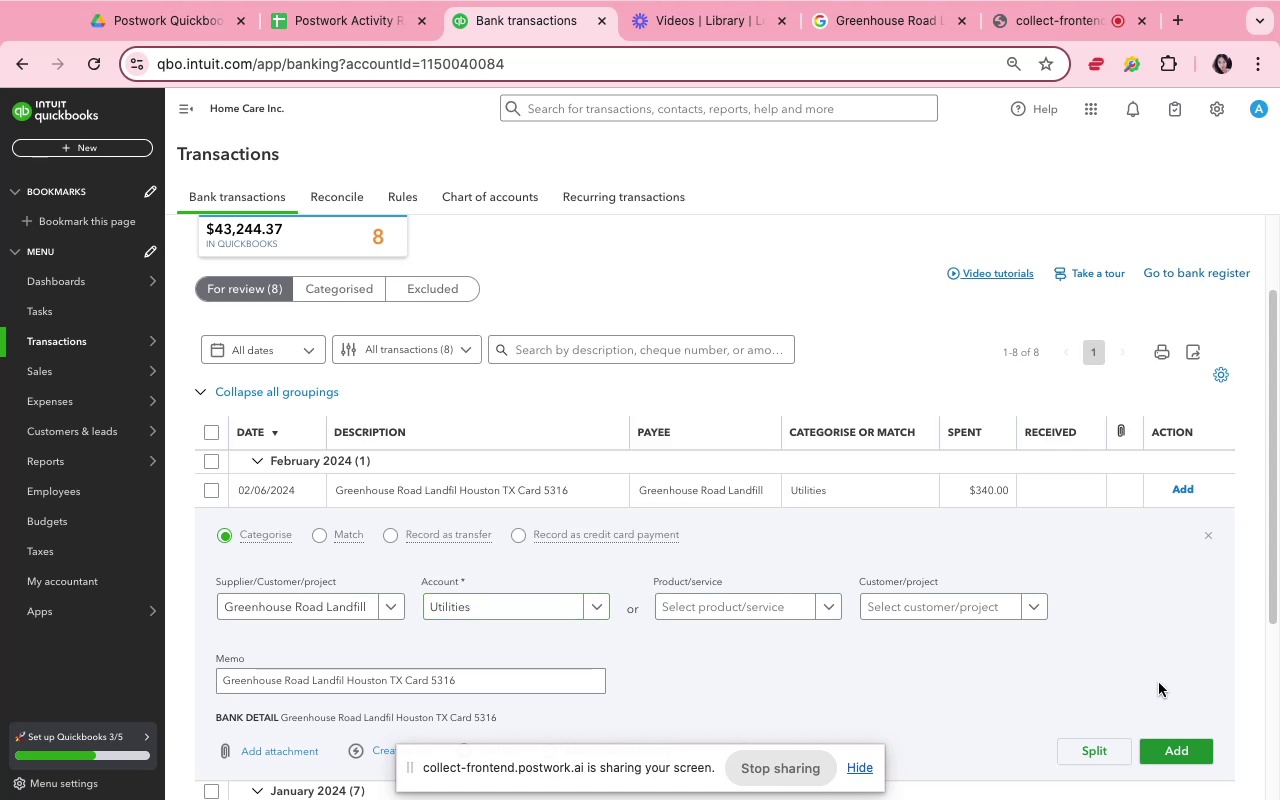 
left_click([1179, 749])
 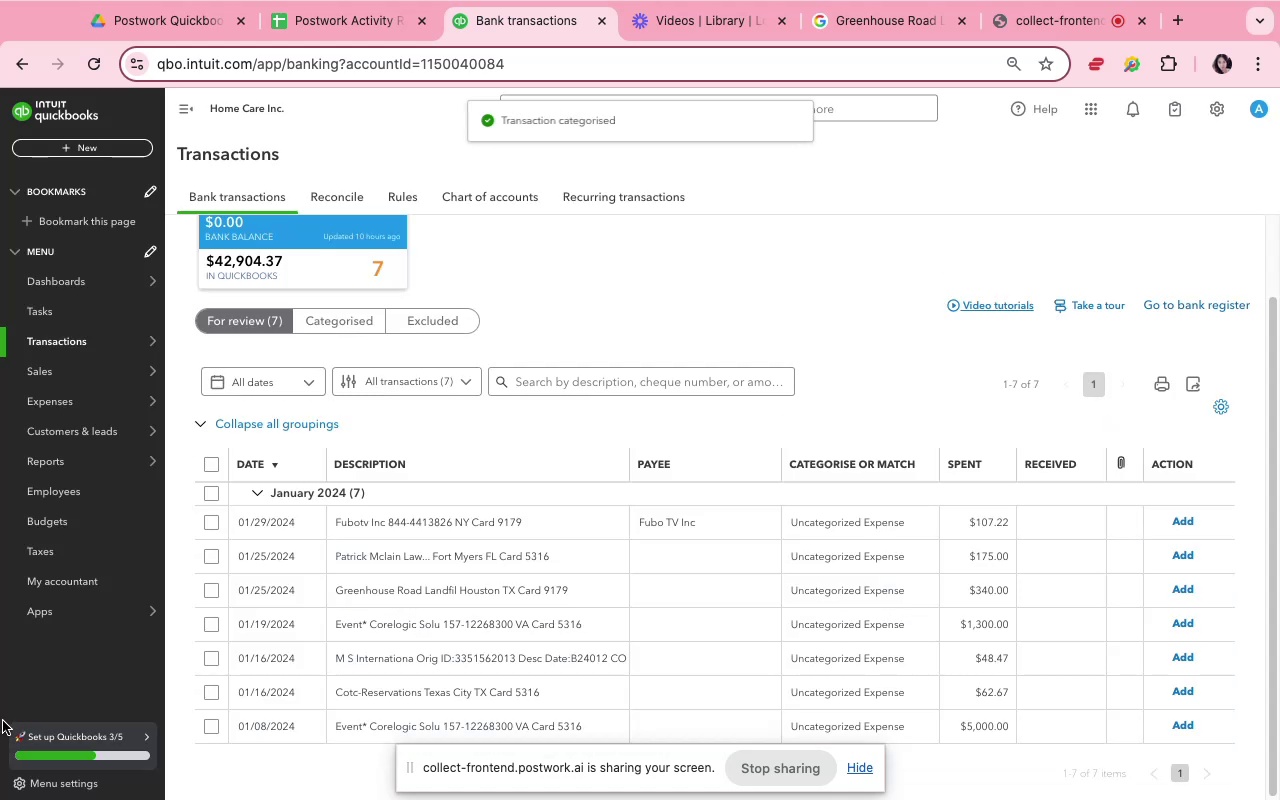 
scroll: coordinate [542, 493], scroll_direction: down, amount: 4.0
 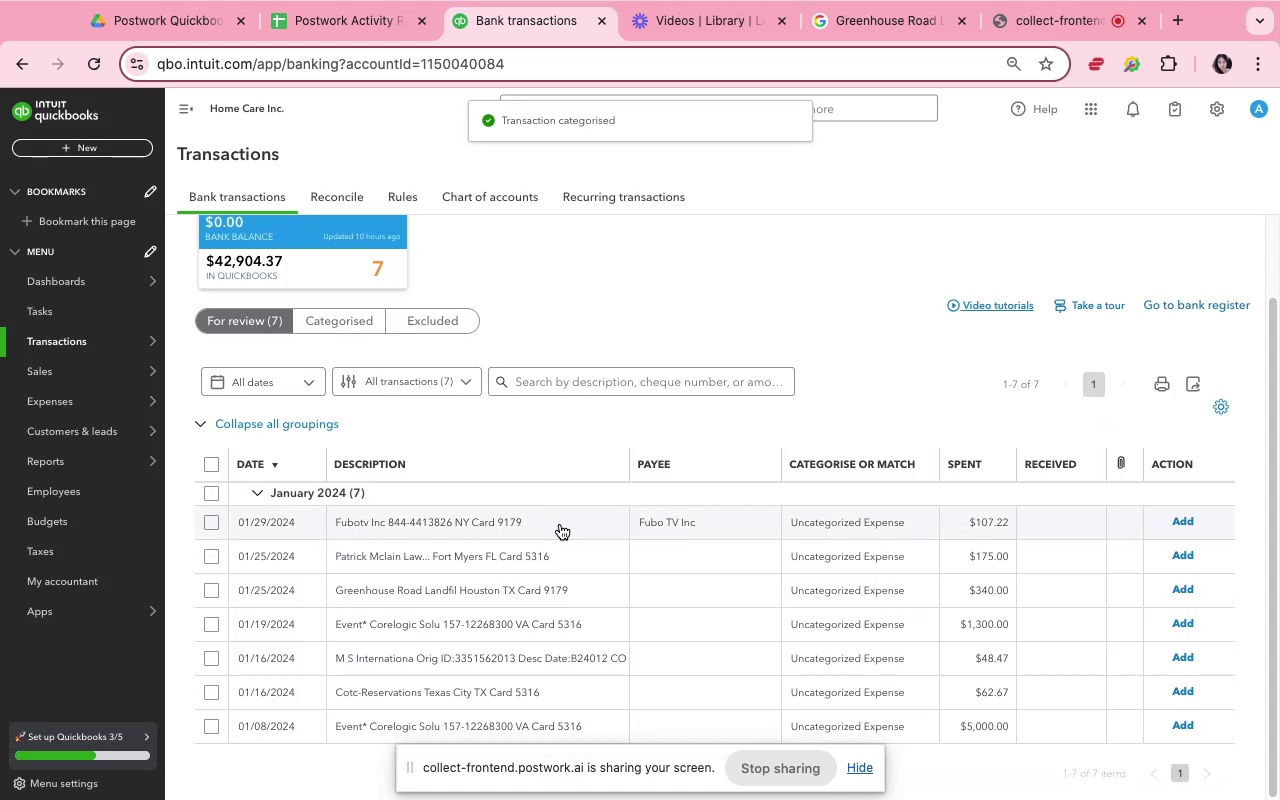 
left_click([560, 524])
 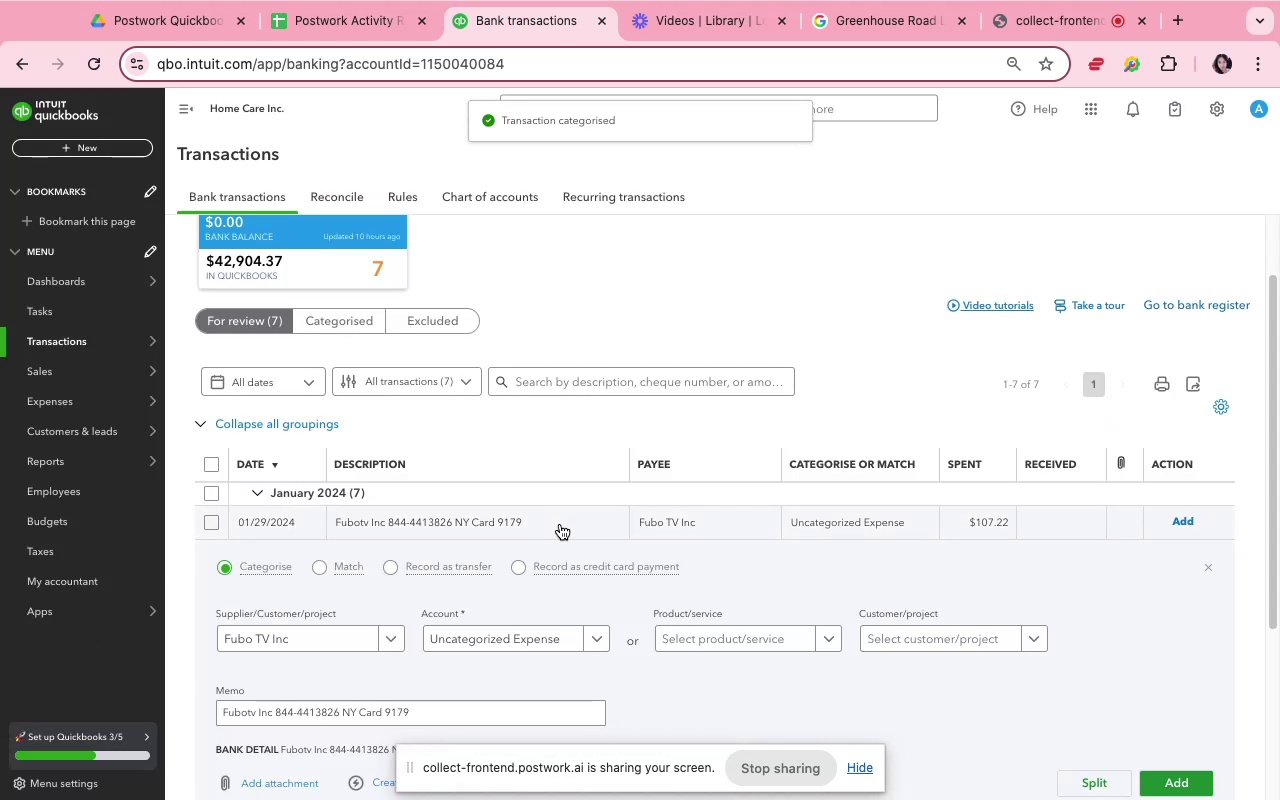 
scroll: coordinate [560, 525], scroll_direction: down, amount: 8.0
 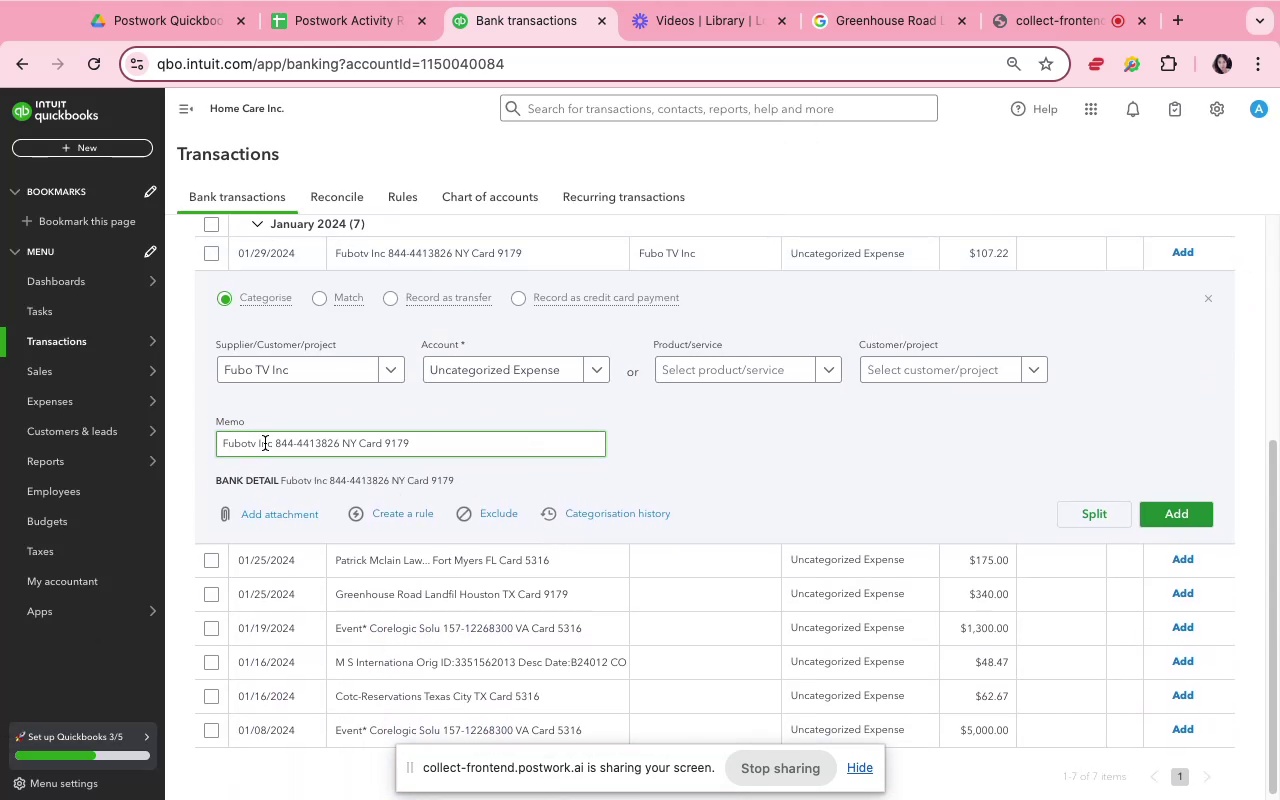 
left_click_drag(start_coordinate=[270, 446], to_coordinate=[176, 450])
 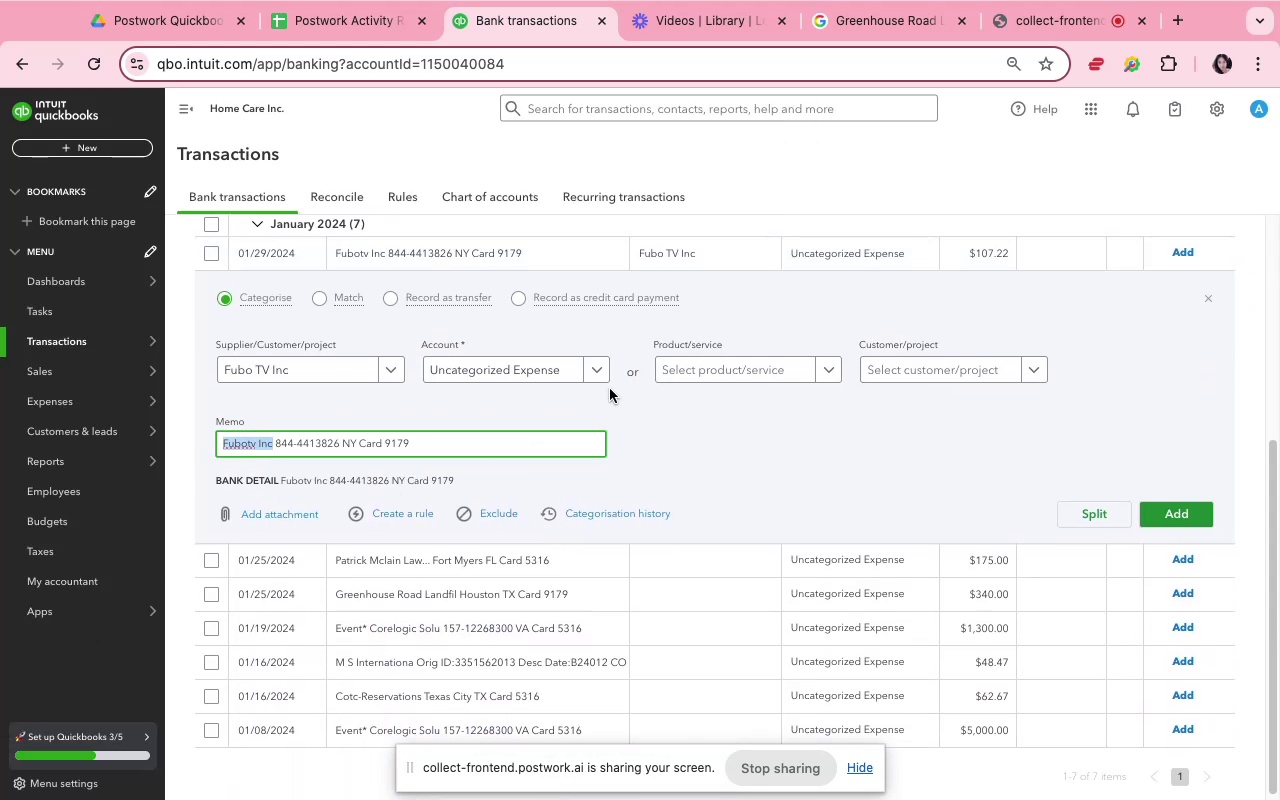 
key(Meta+C)
 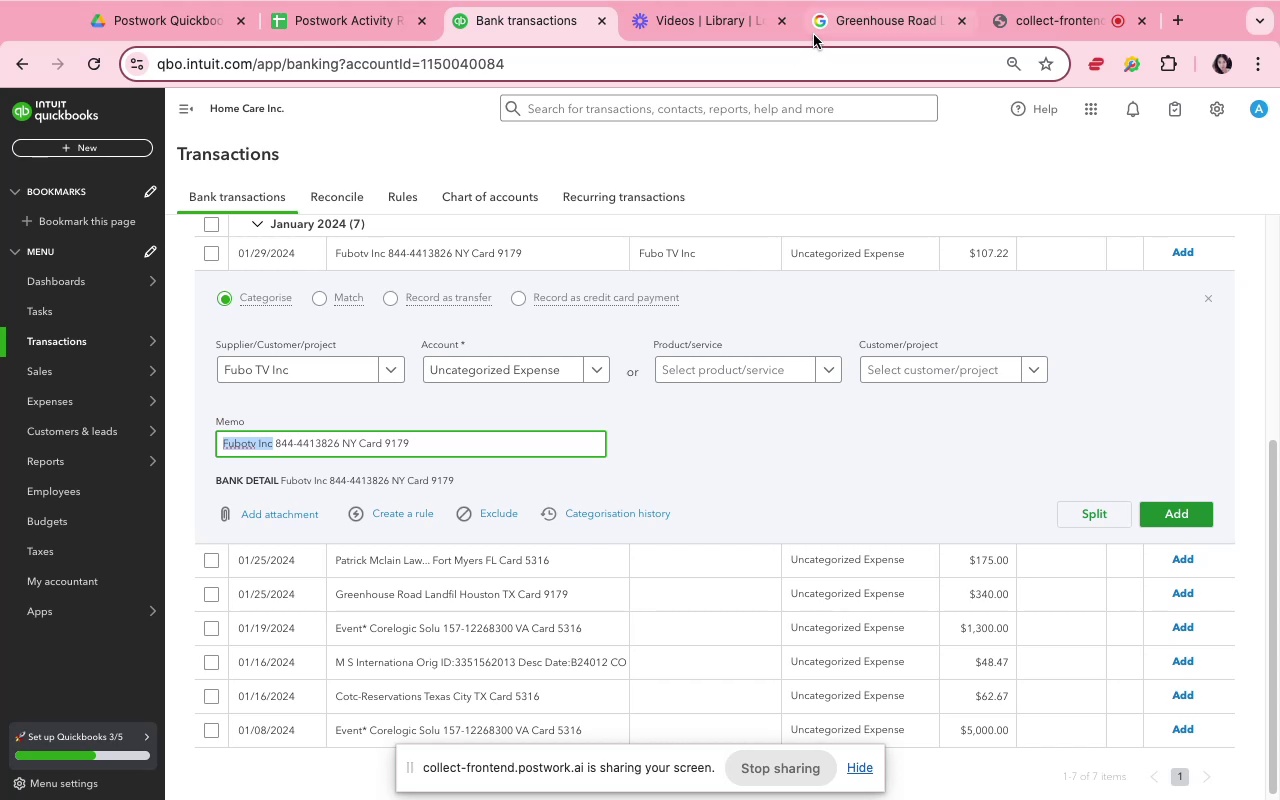 
left_click([822, 30])
 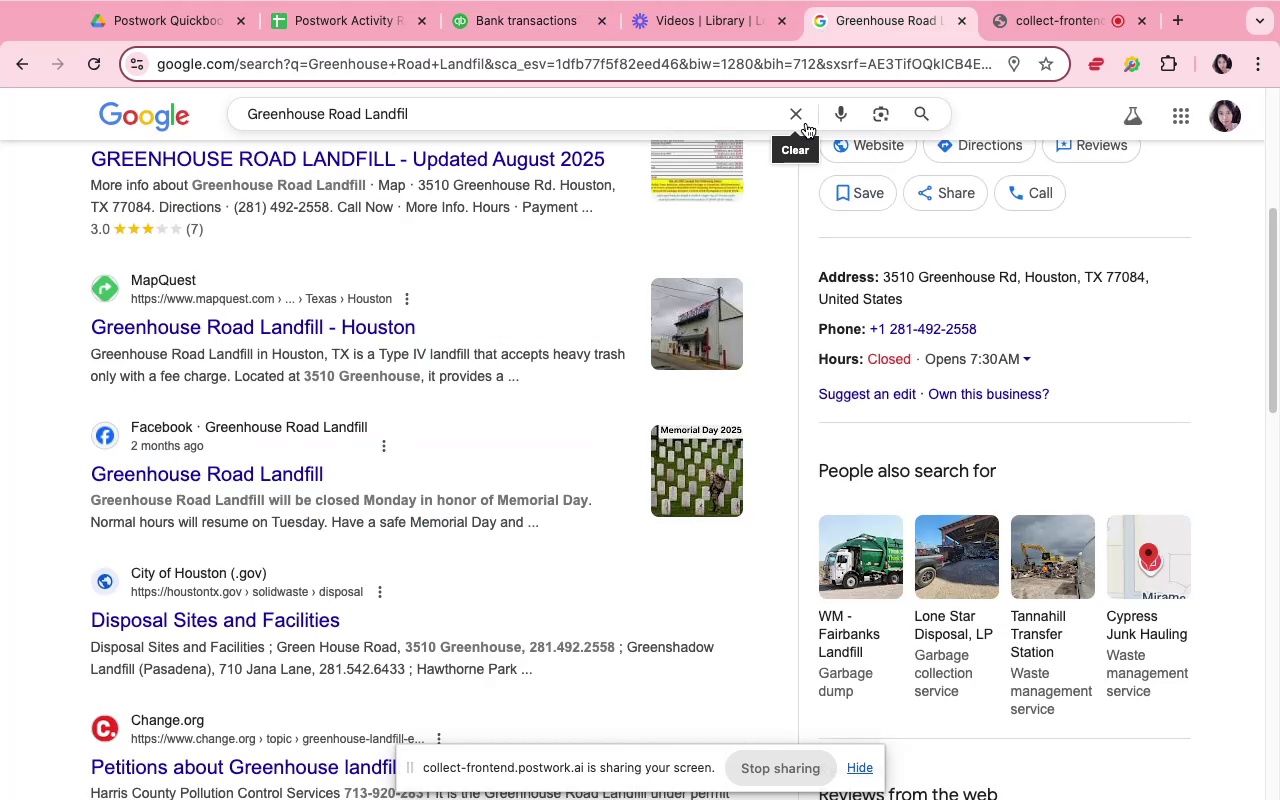 
key(Meta+V)
 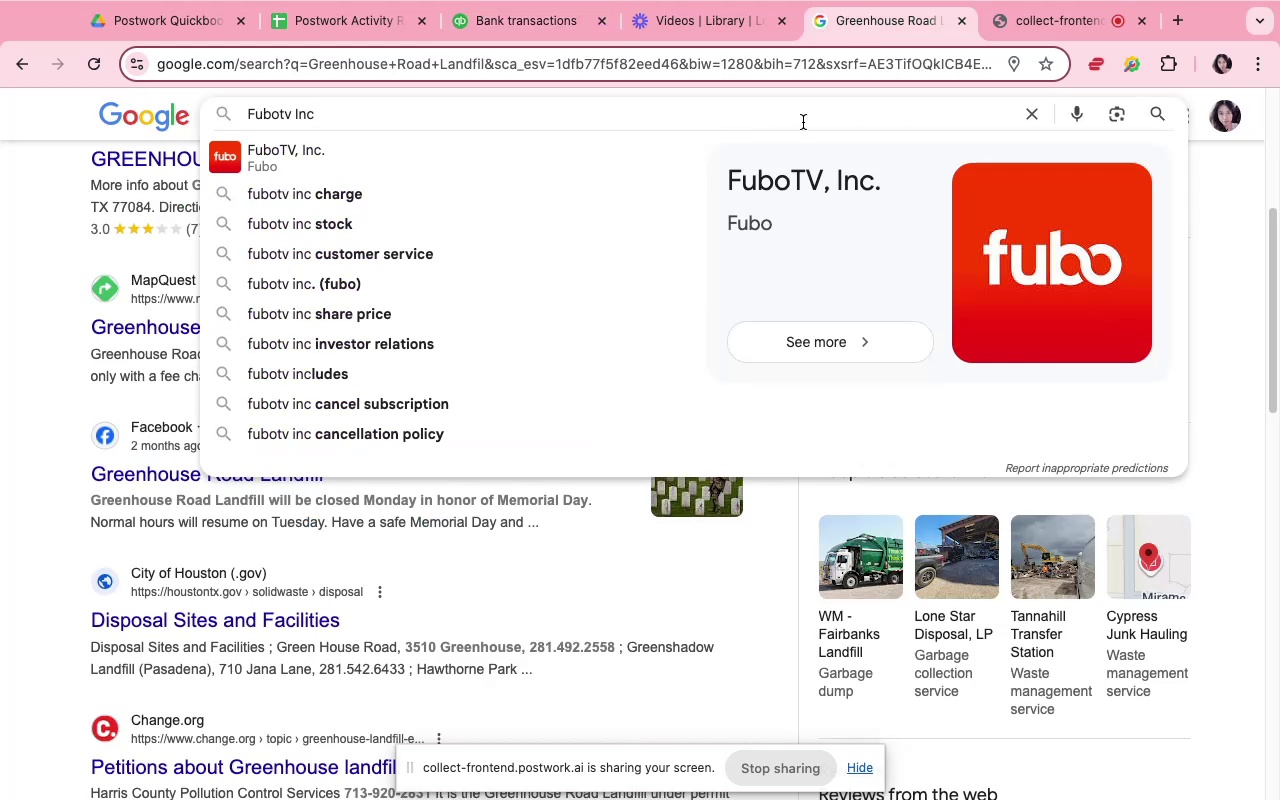 
key(Enter)
 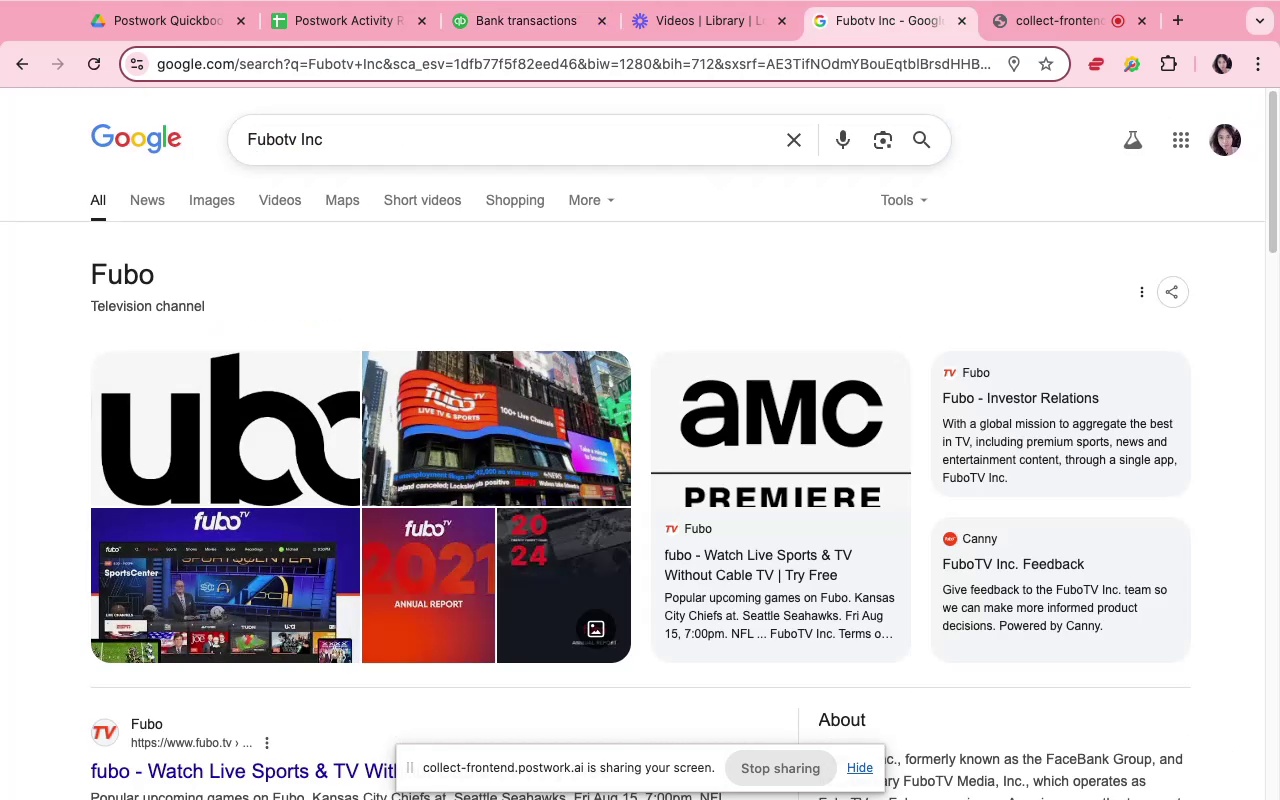 
scroll: coordinate [540, 495], scroll_direction: down, amount: 22.0
 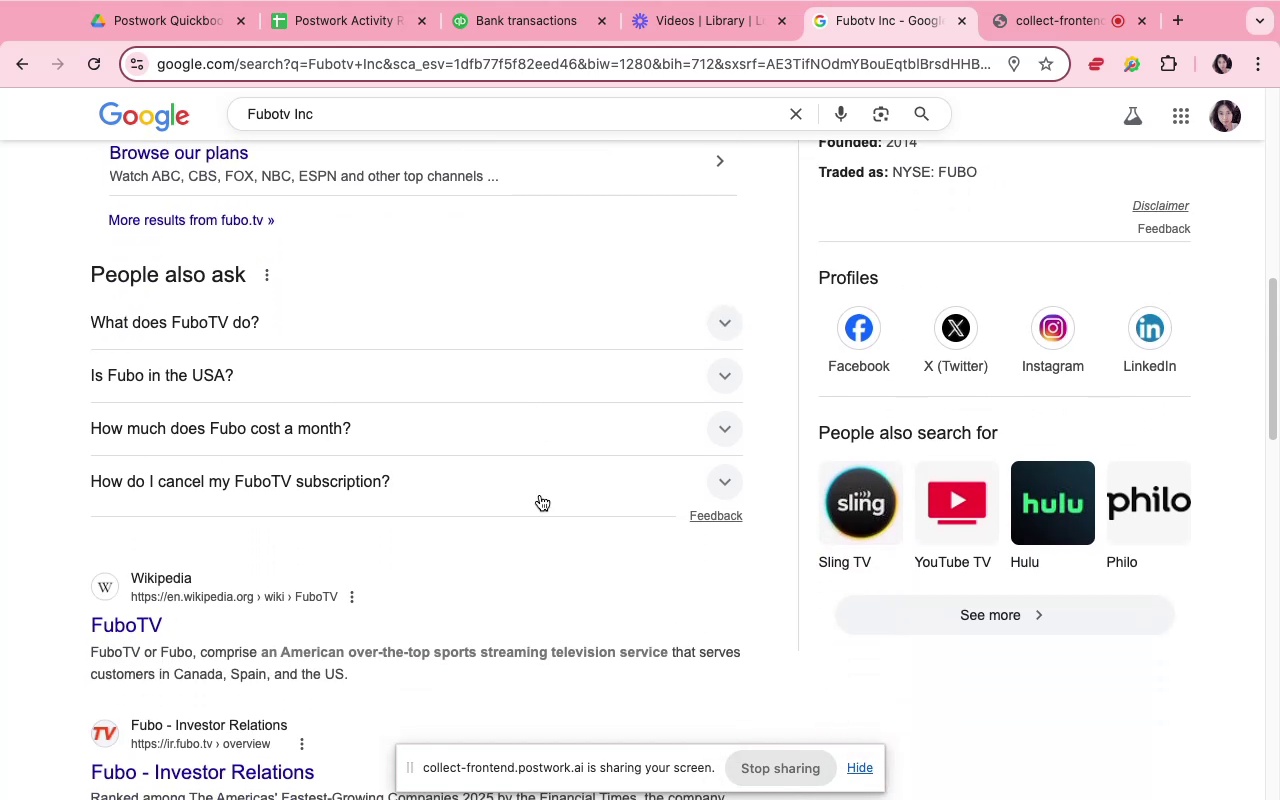 
scroll: coordinate [540, 495], scroll_direction: down, amount: 9.0
 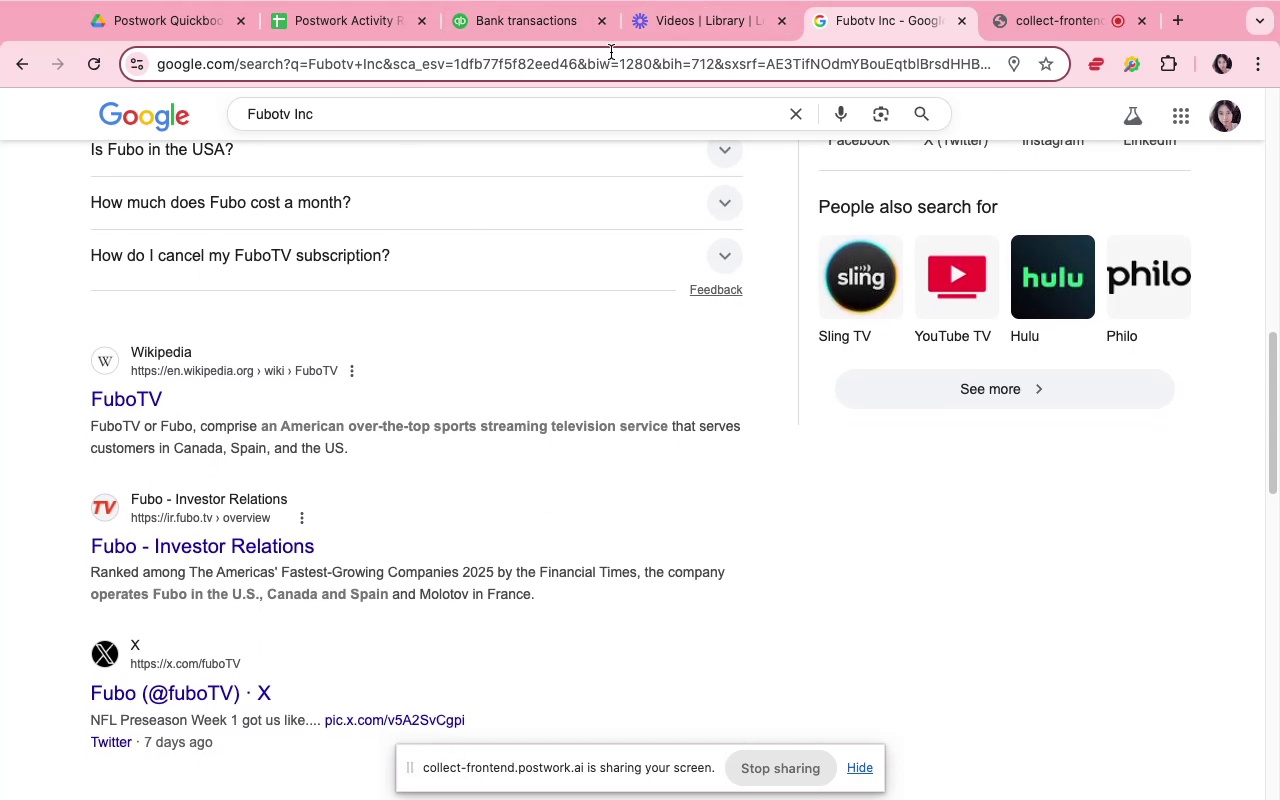 
wait(7.32)
 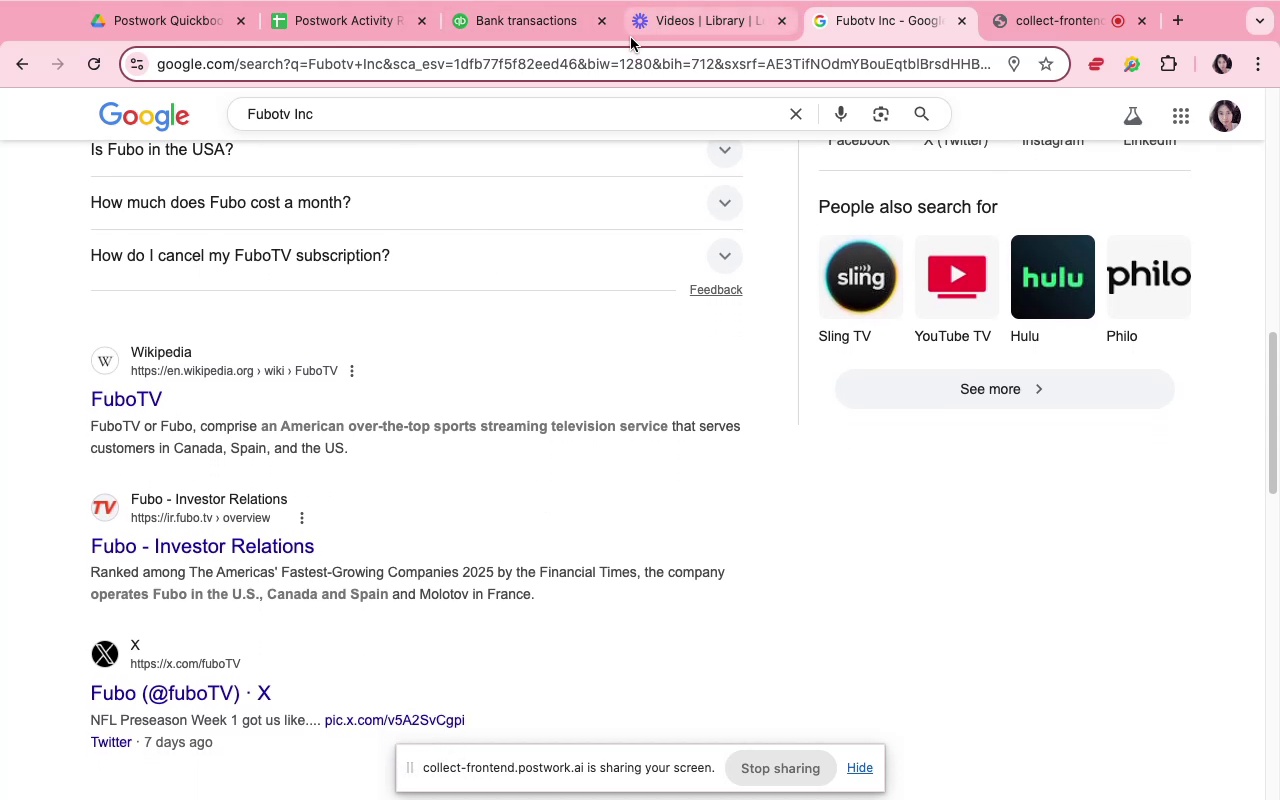 
left_click([499, 26])
 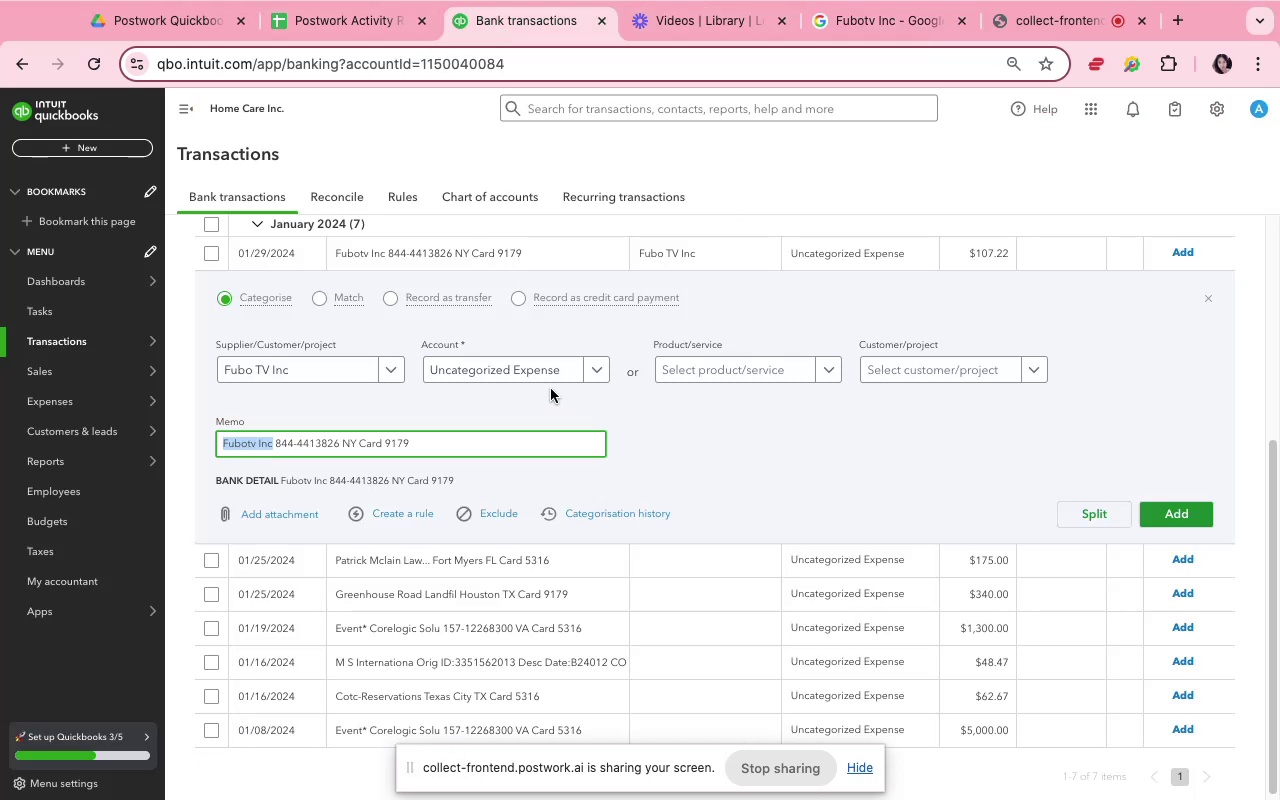 
left_click([542, 368])
 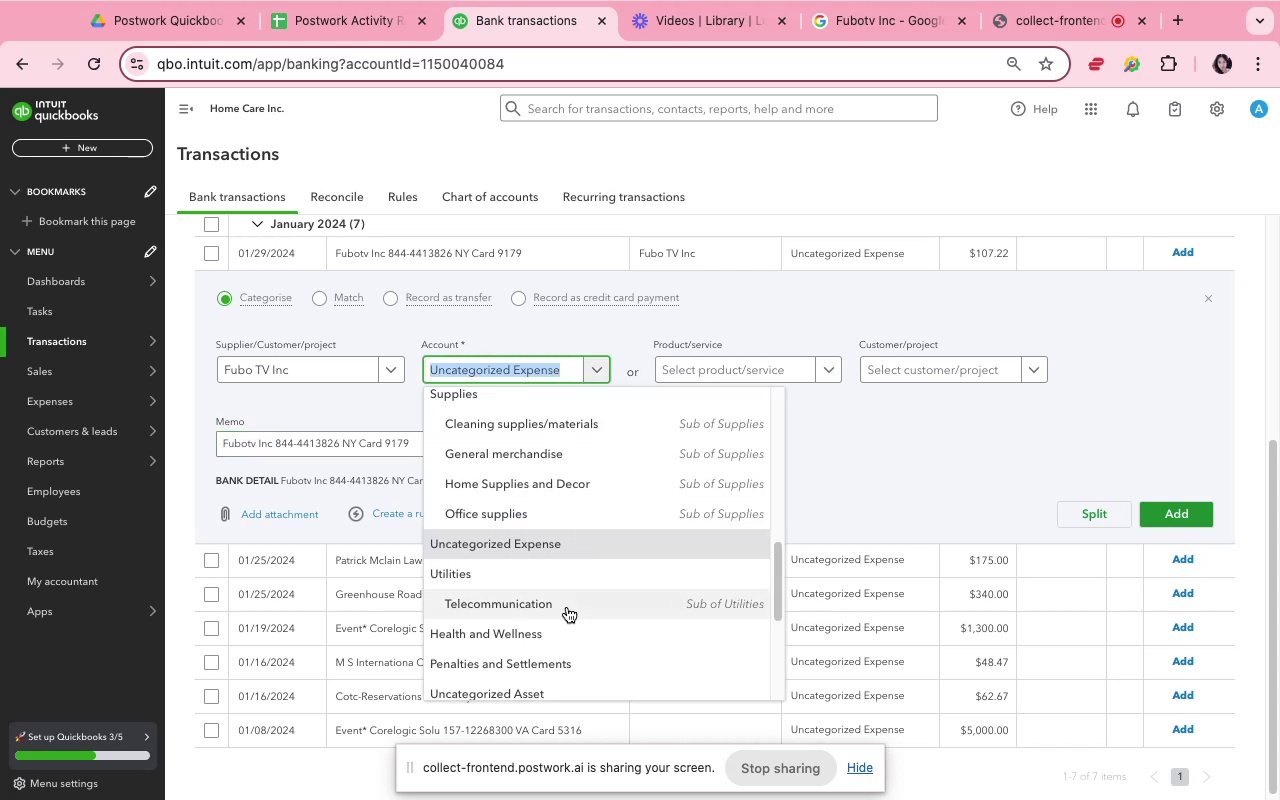 
wait(7.28)
 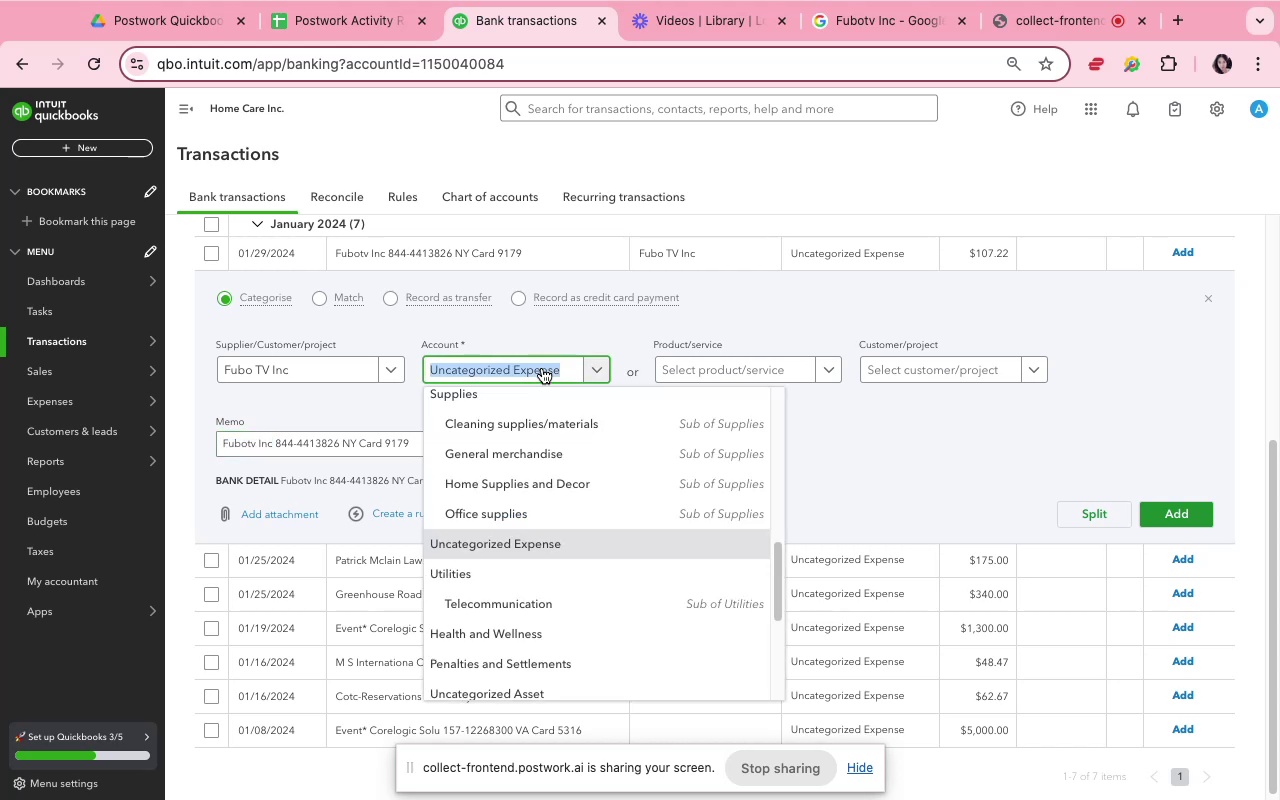 
left_click([549, 579])
 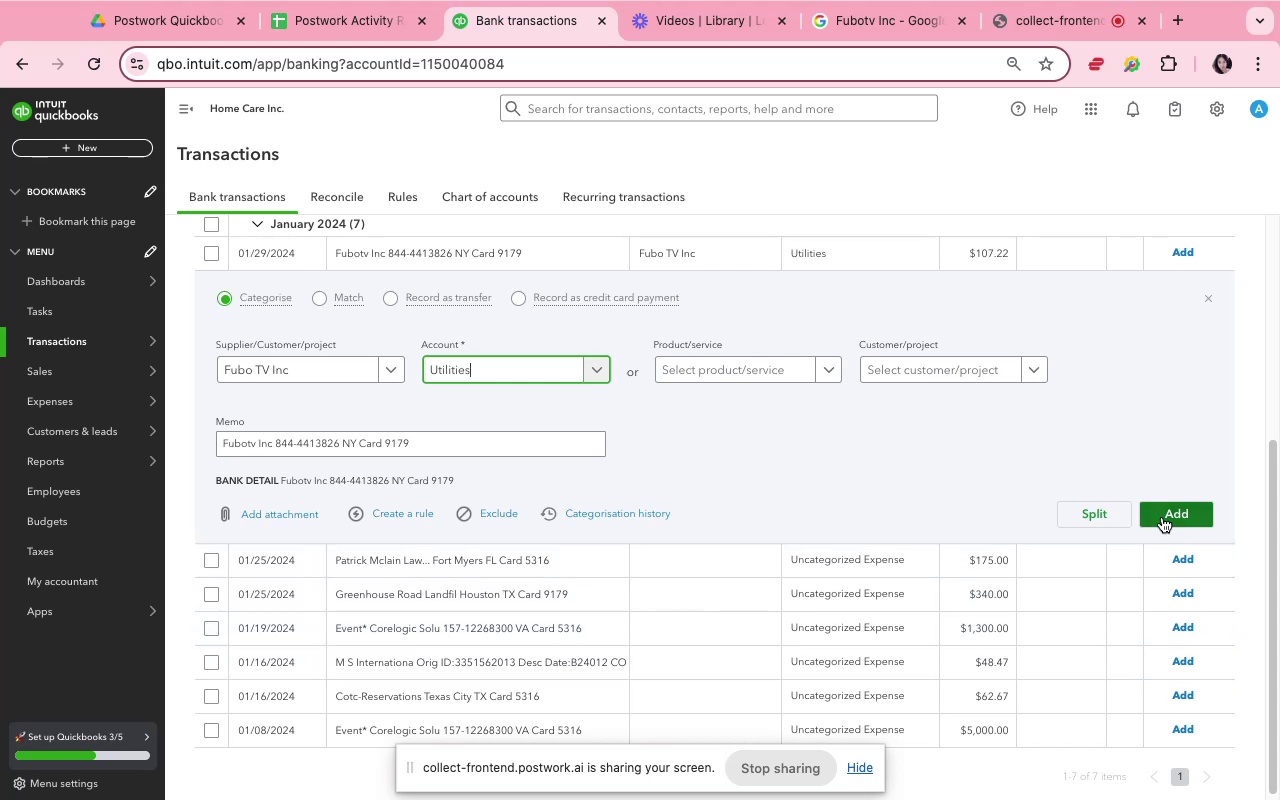 
wait(7.44)
 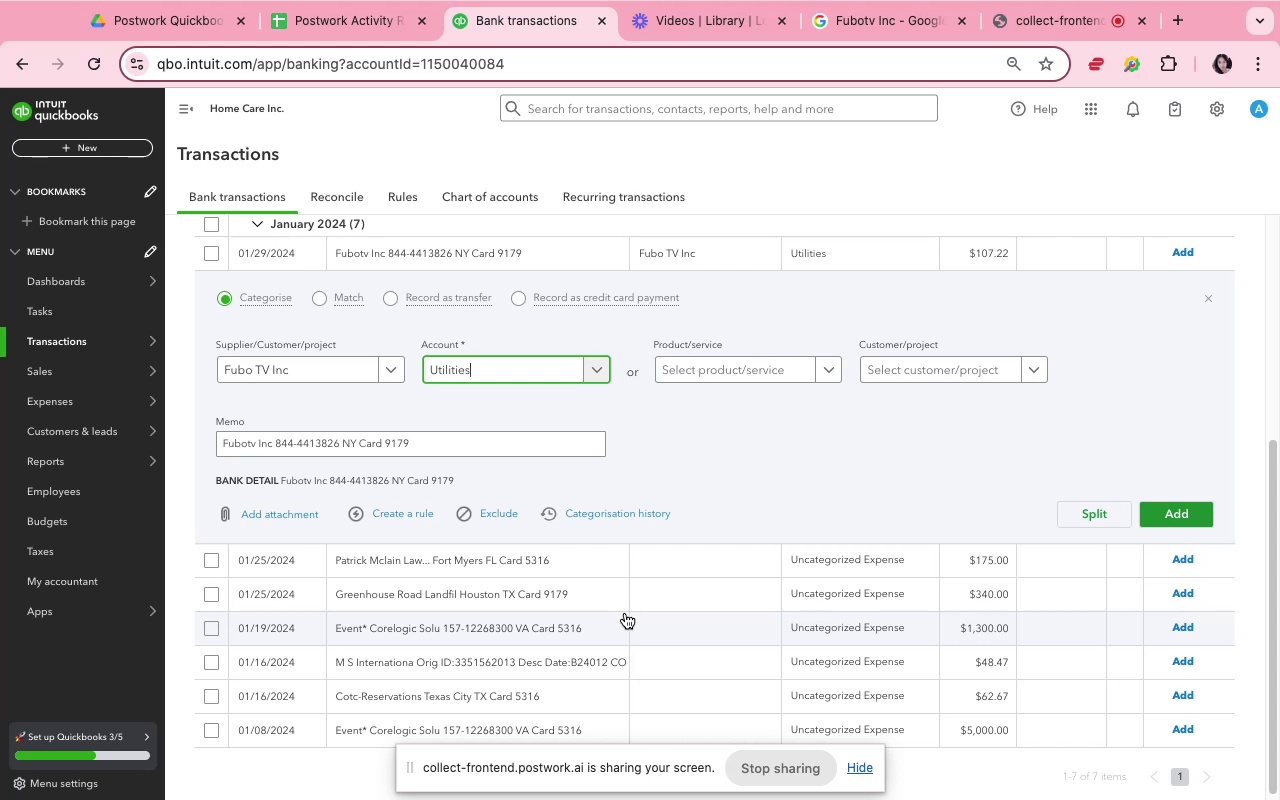 
left_click([1161, 517])
 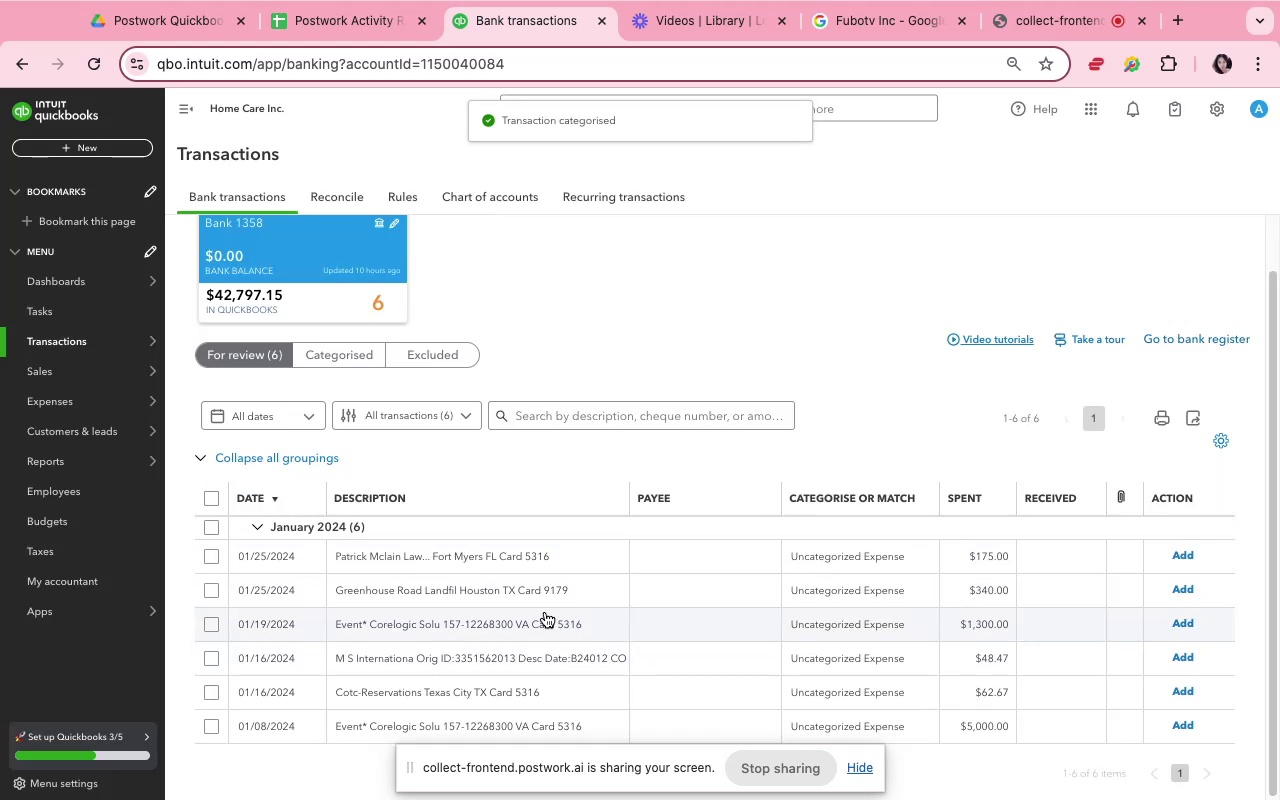 
left_click([541, 605])
 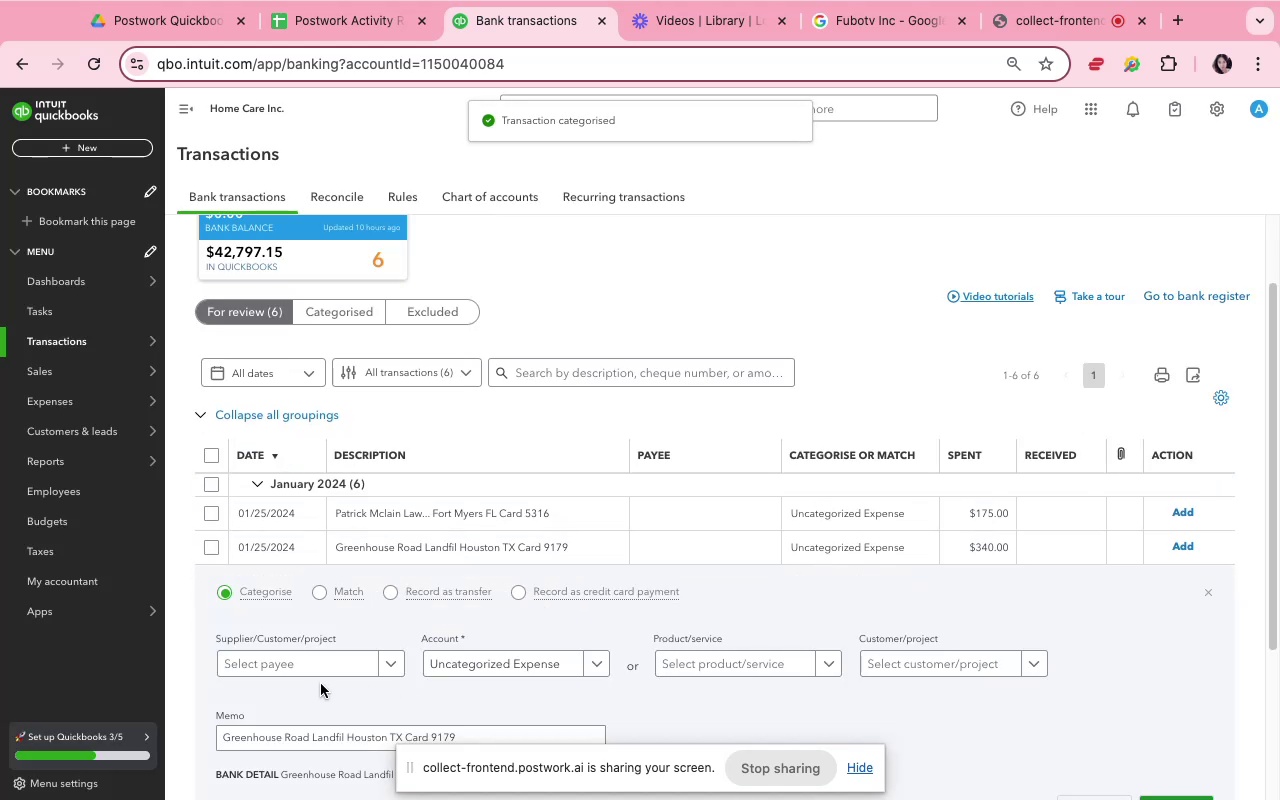 
scroll: coordinate [297, 662], scroll_direction: down, amount: 10.0
 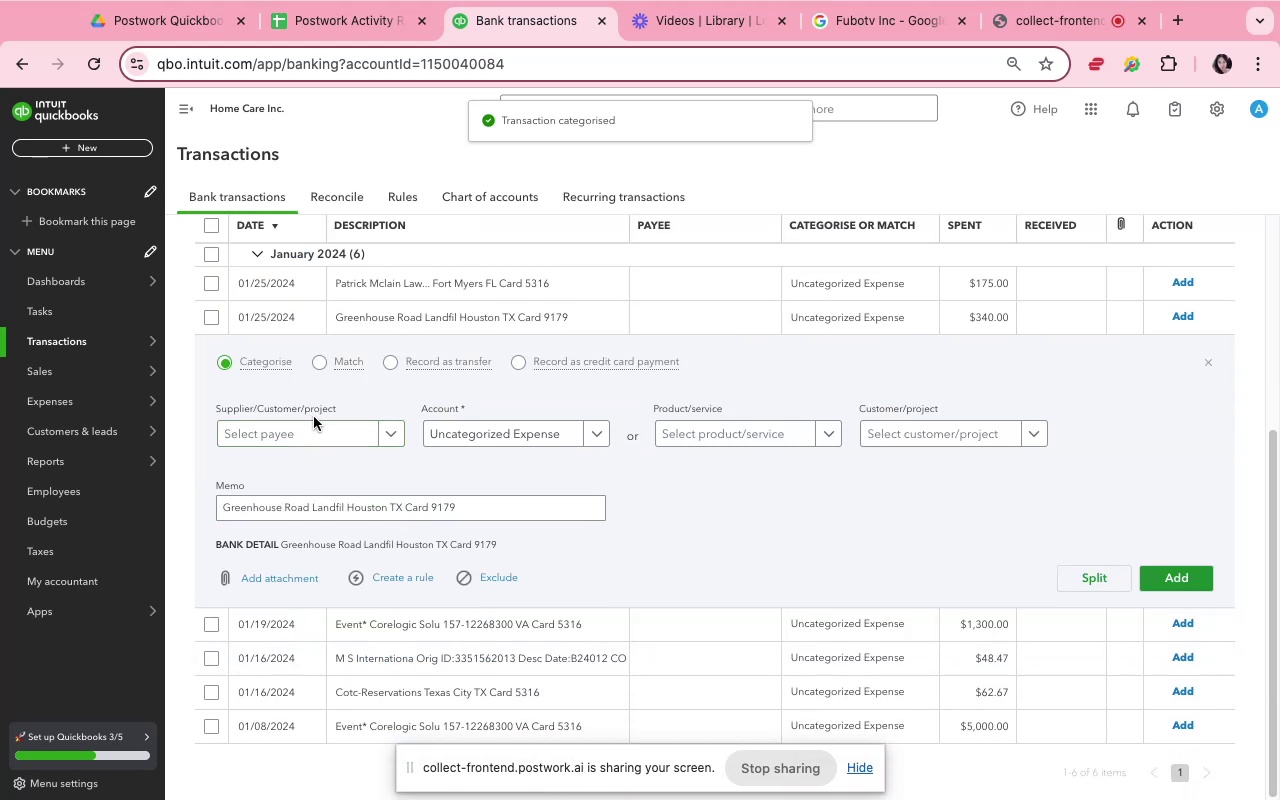 
left_click([355, 460])
 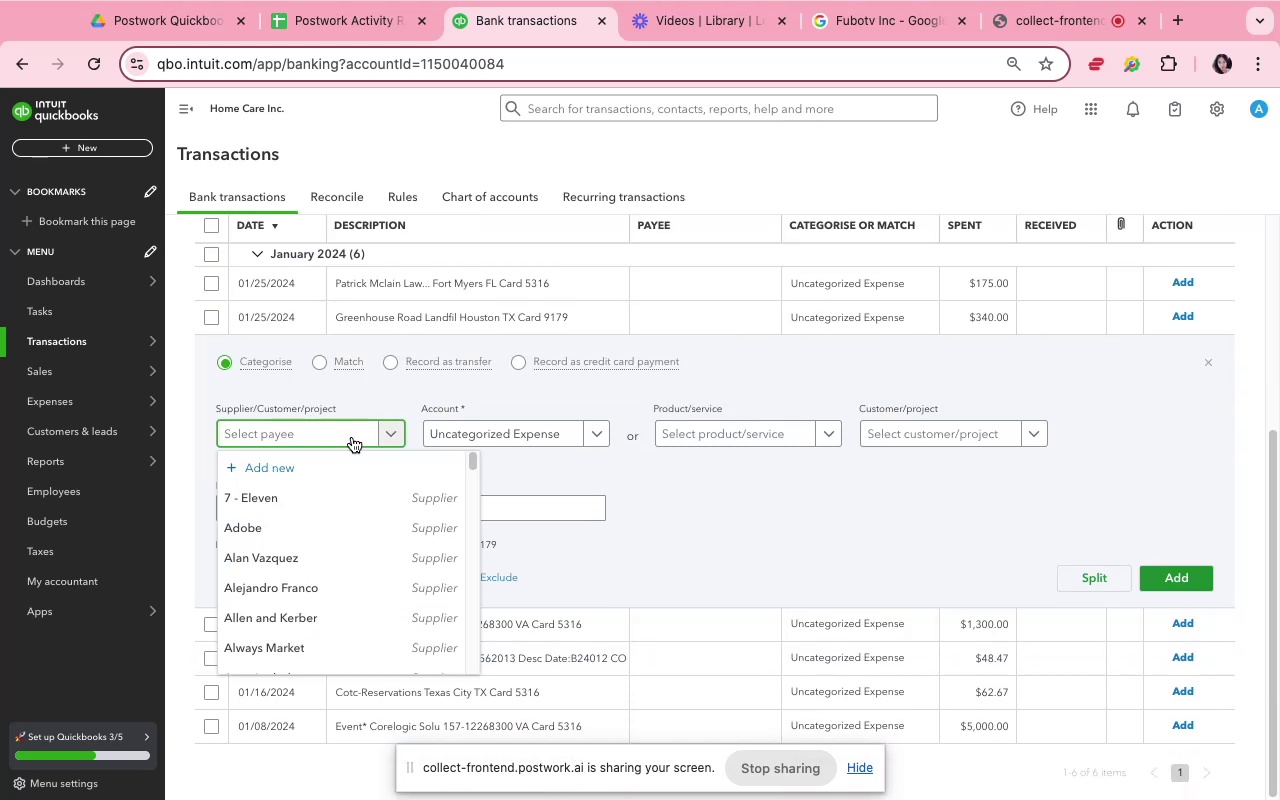 
type(gre)
 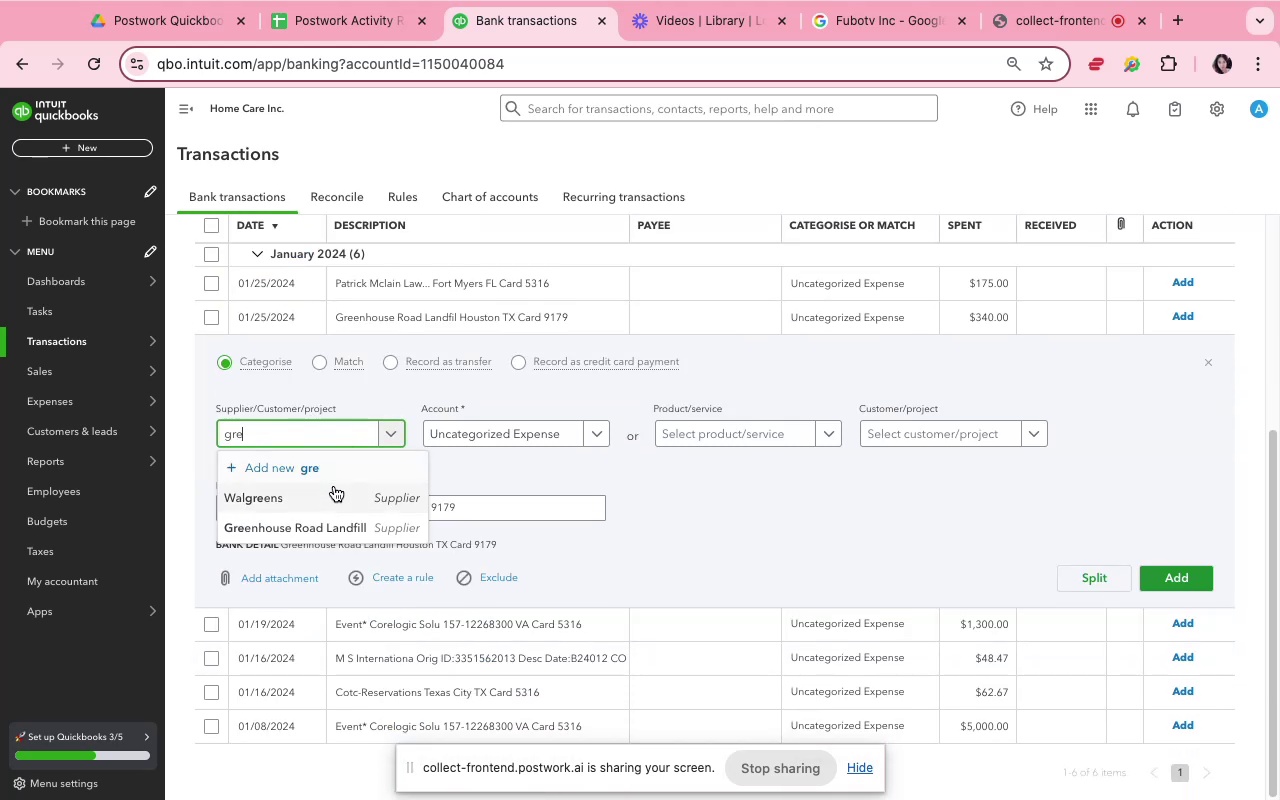 
left_click([331, 528])
 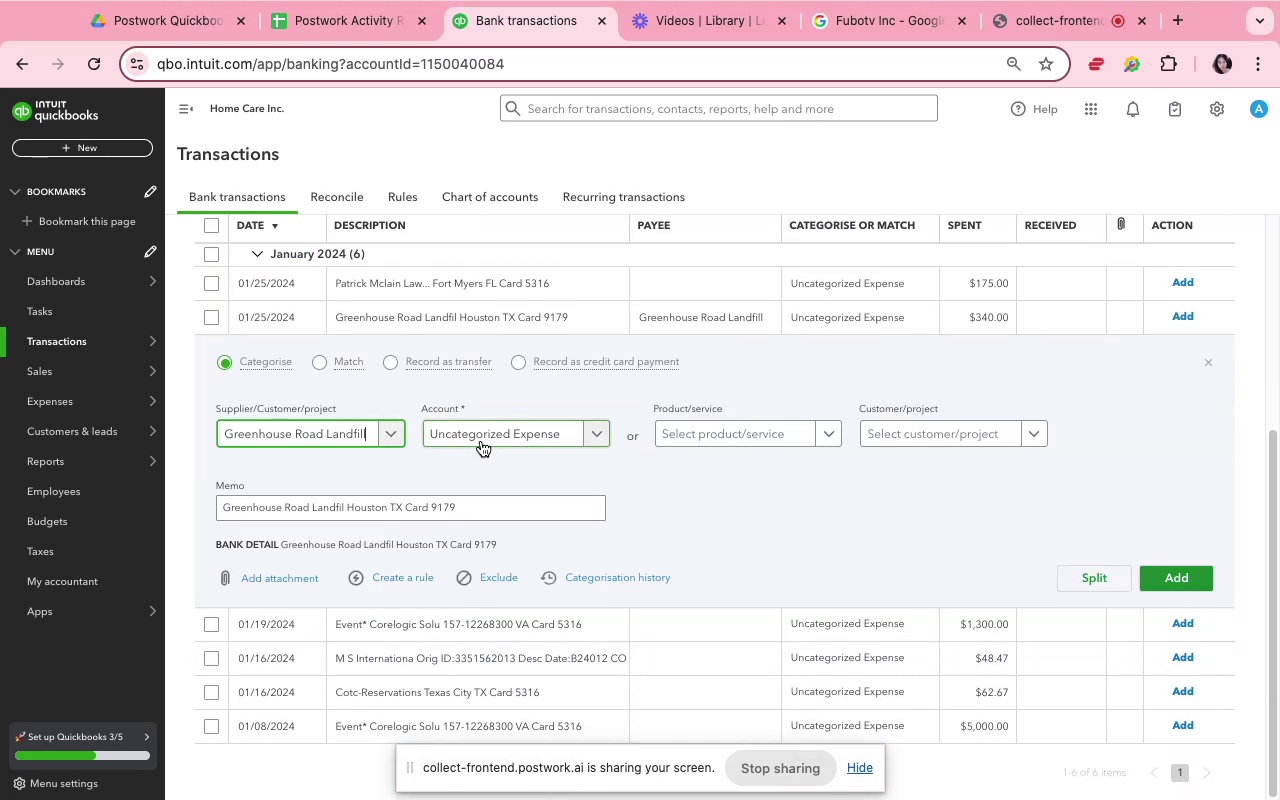 
left_click([482, 441])
 